 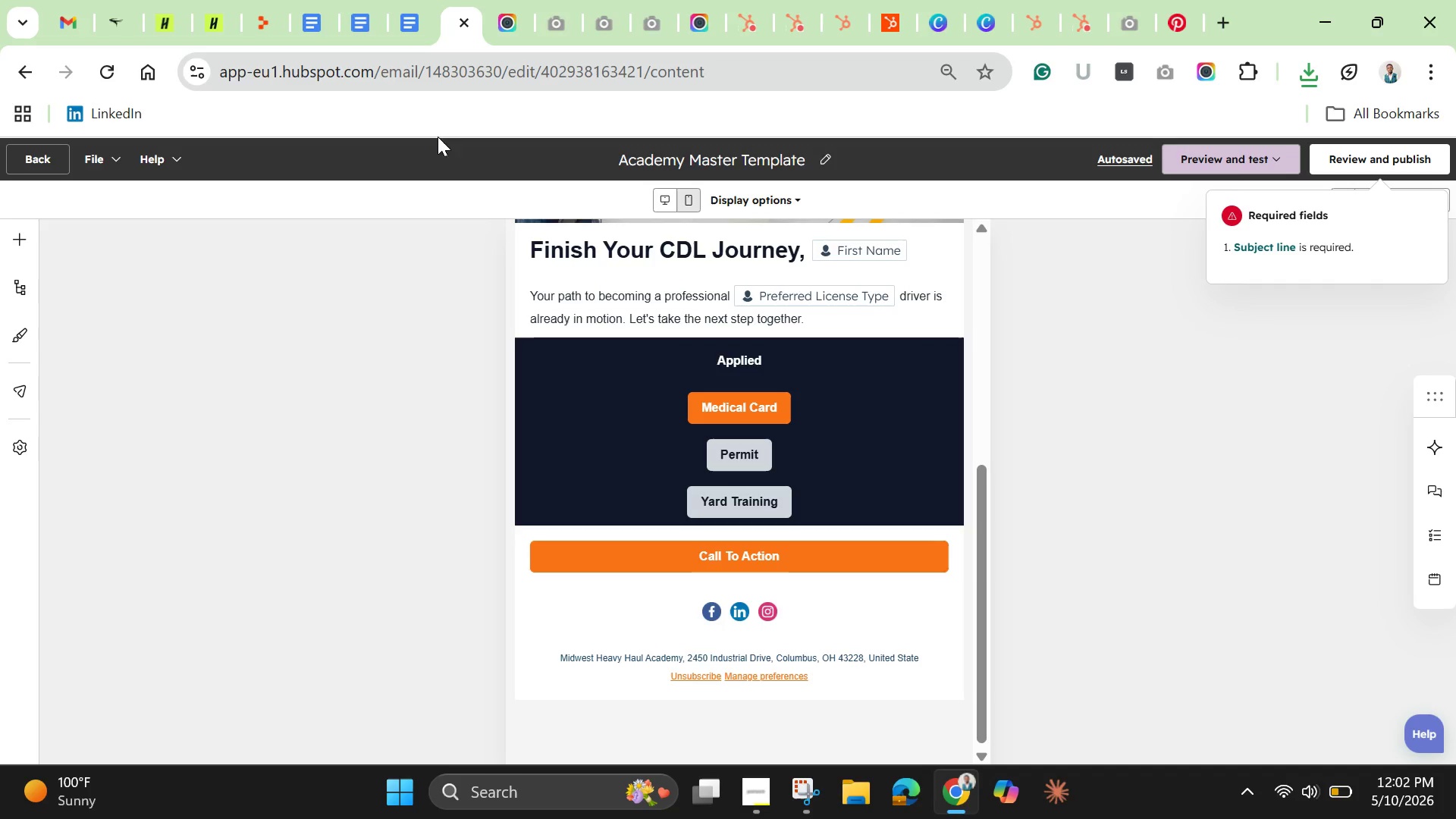 
left_click([38, 163])
 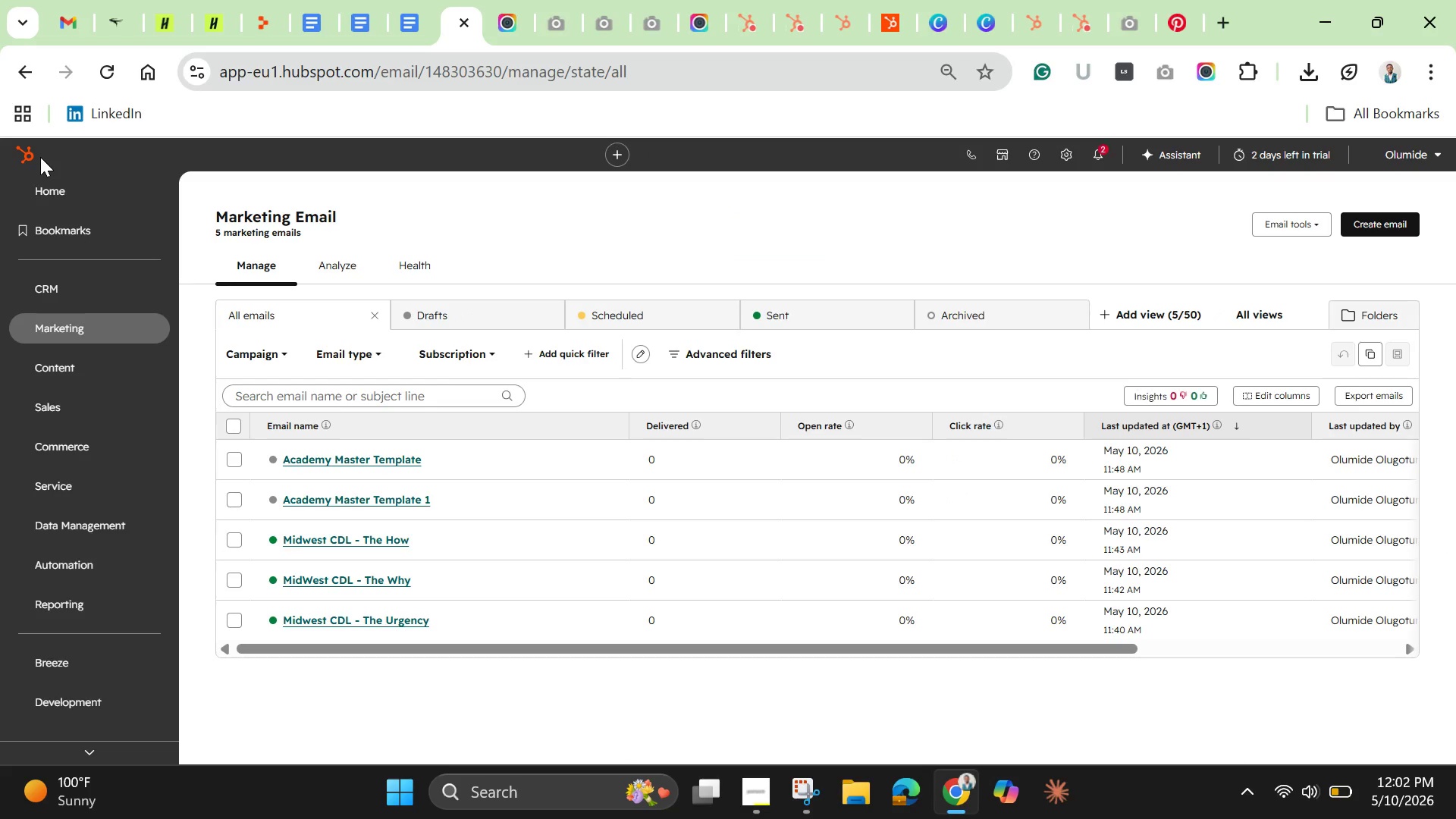 
wait(13.7)
 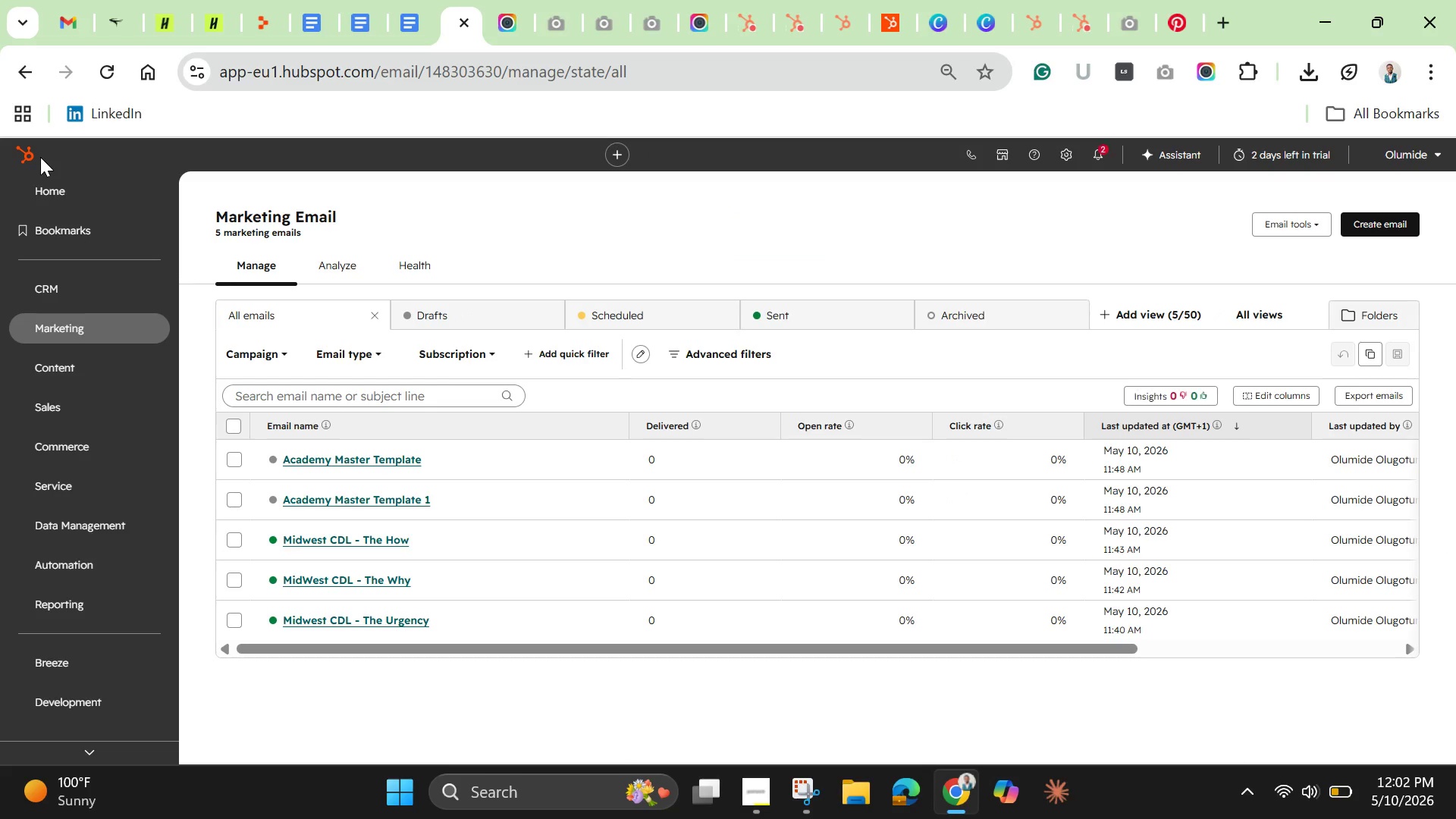 
left_click([55, 285])
 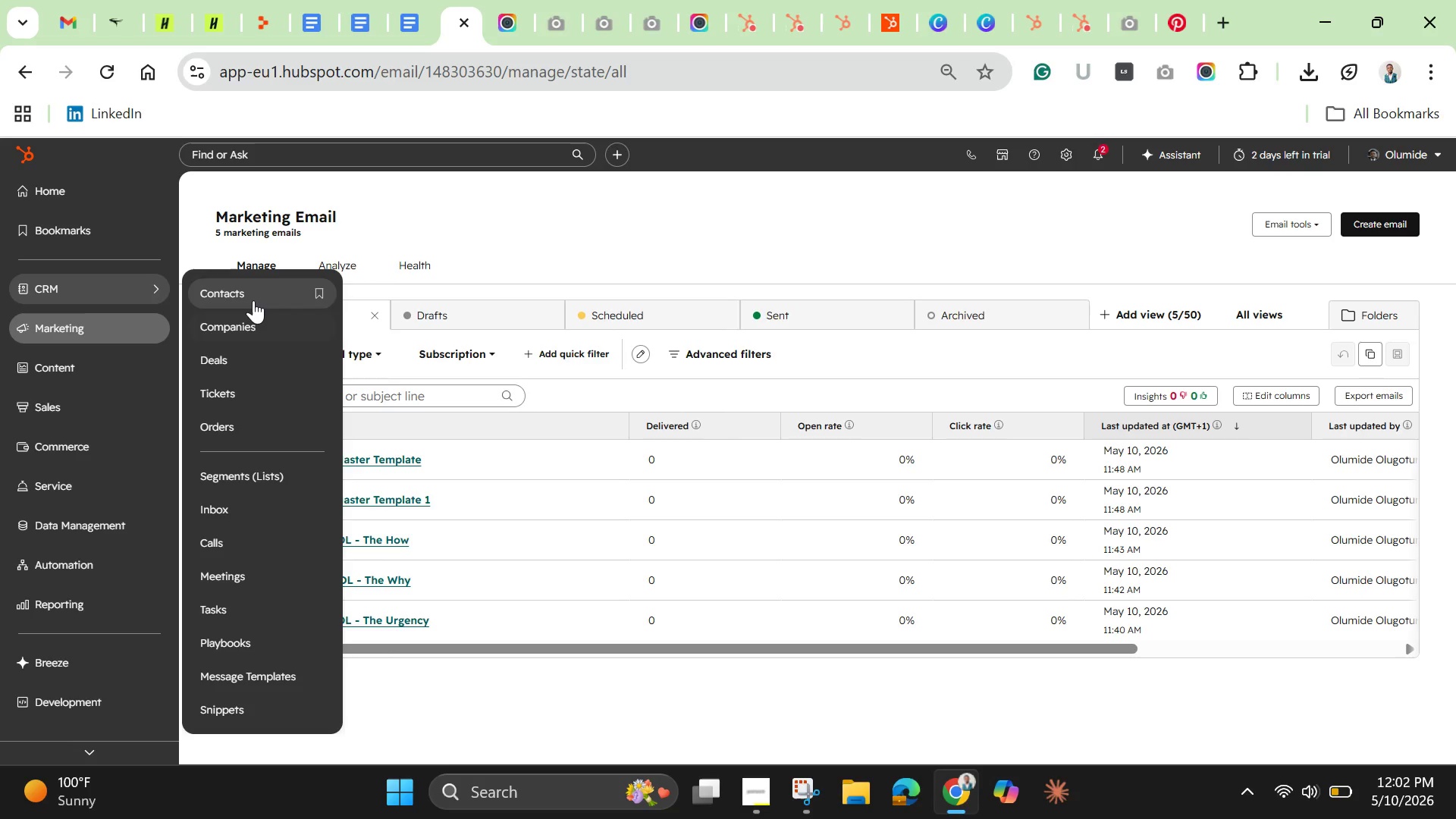 
left_click([253, 300])
 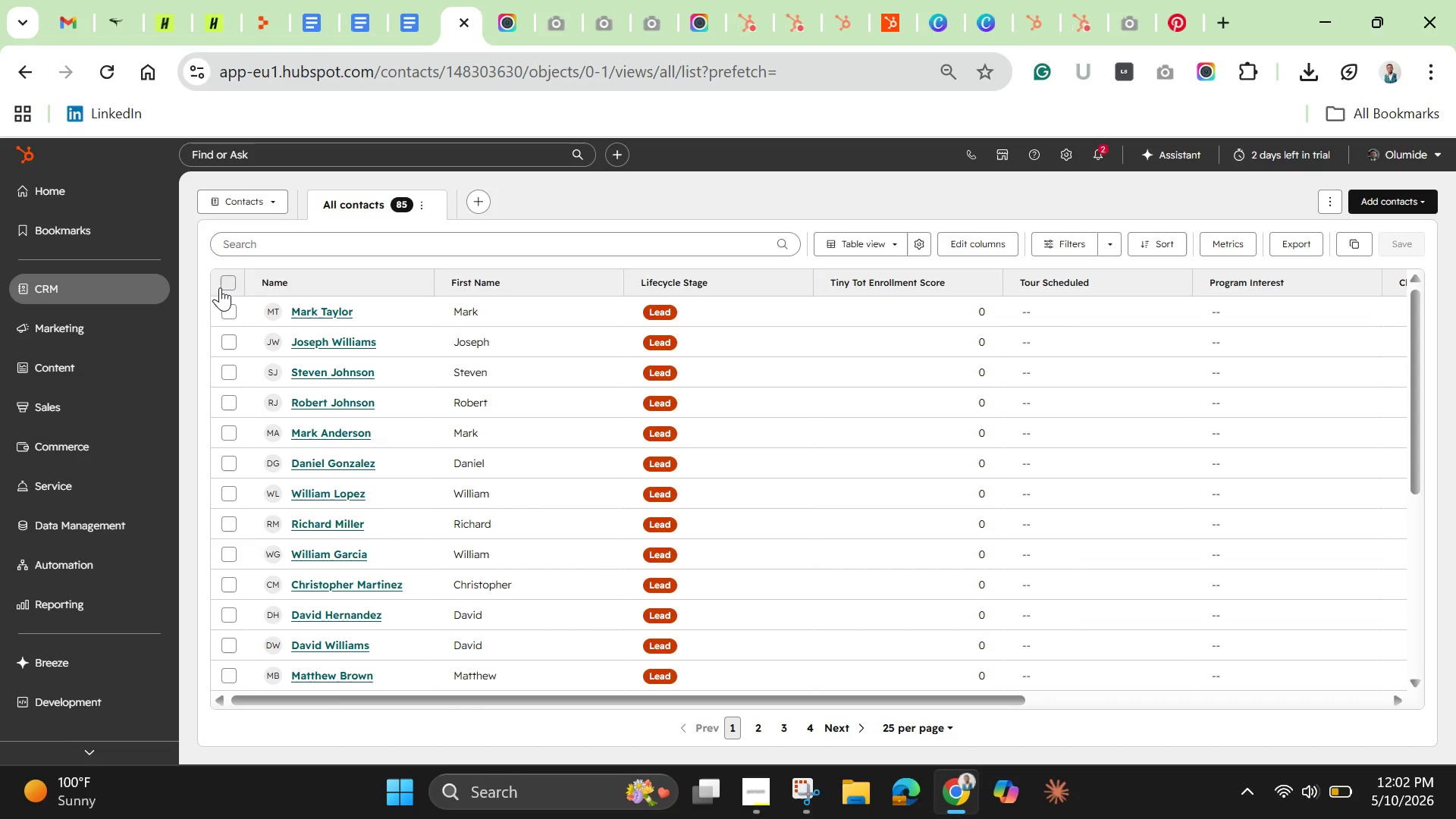 
wait(34.56)
 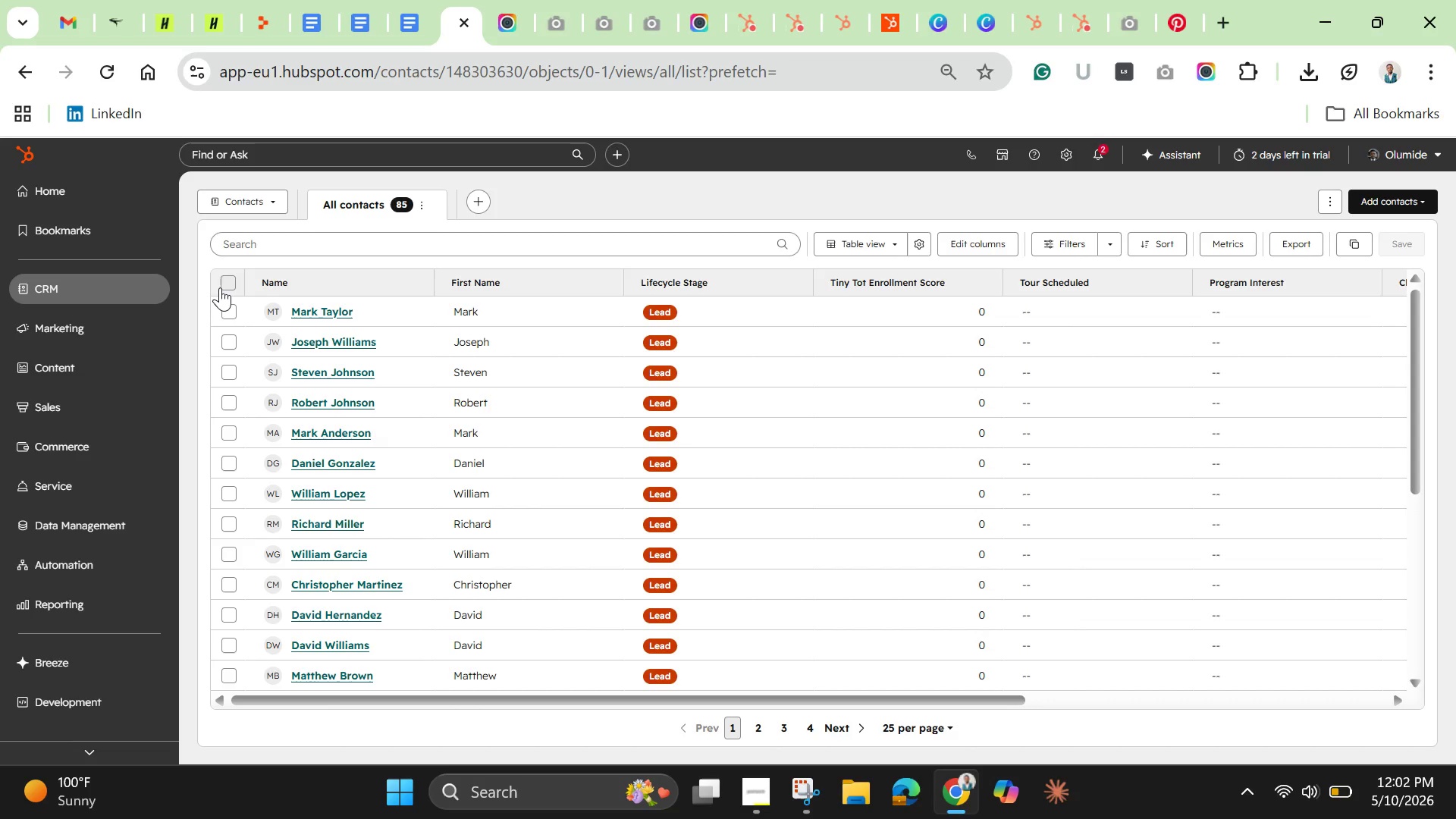 
left_click([1332, 205])
 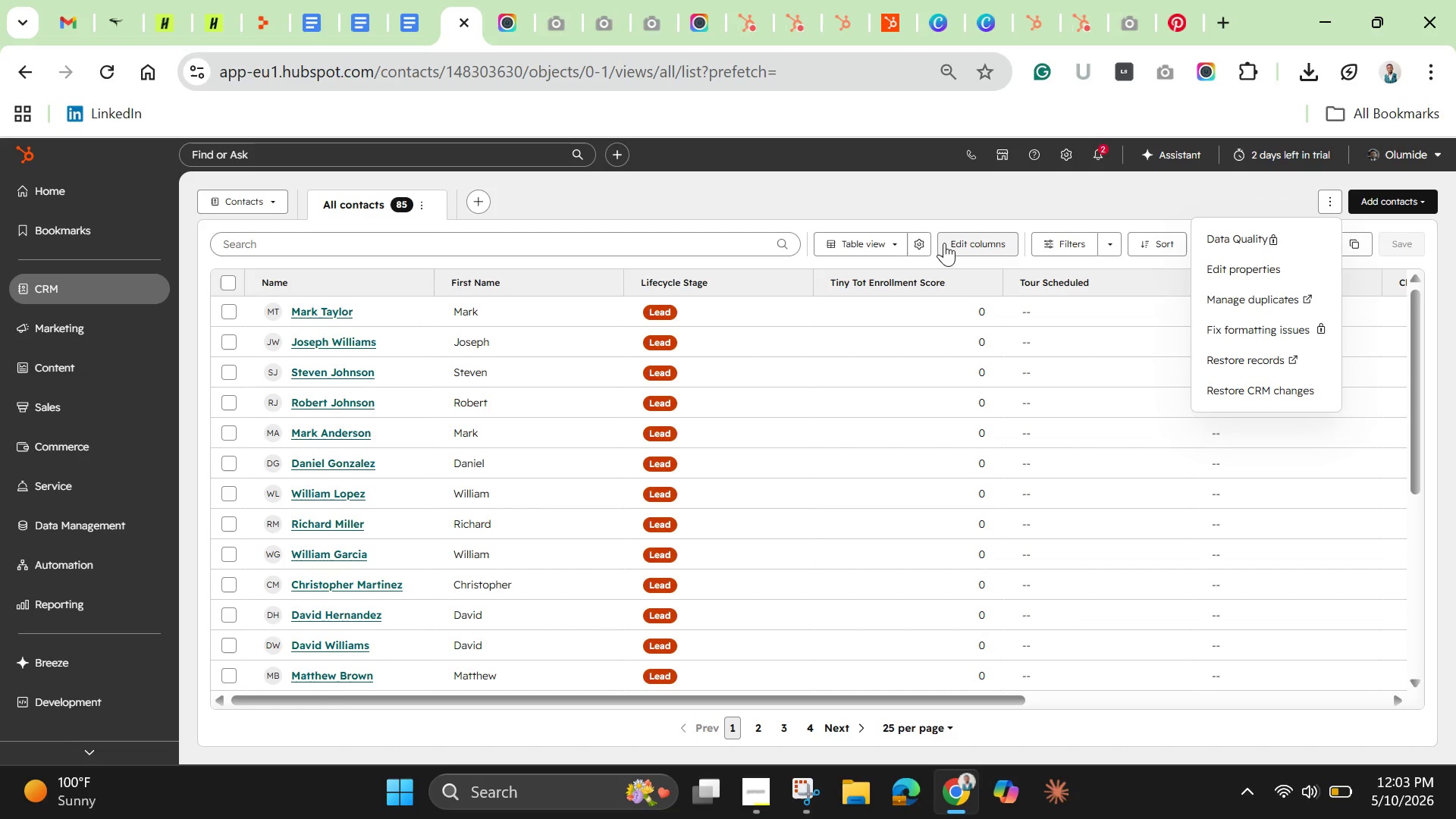 
wait(5.12)
 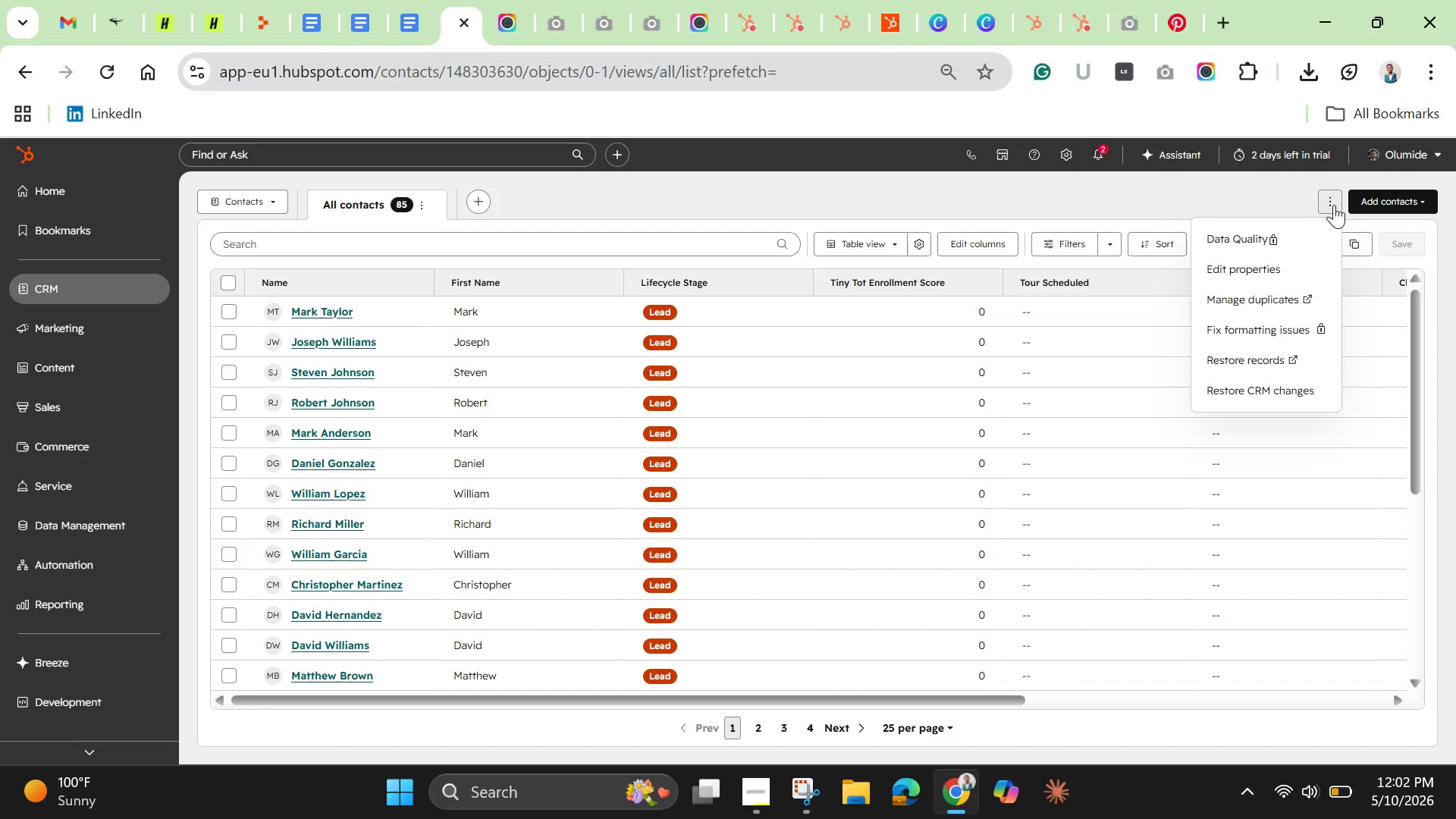 
left_click([977, 240])
 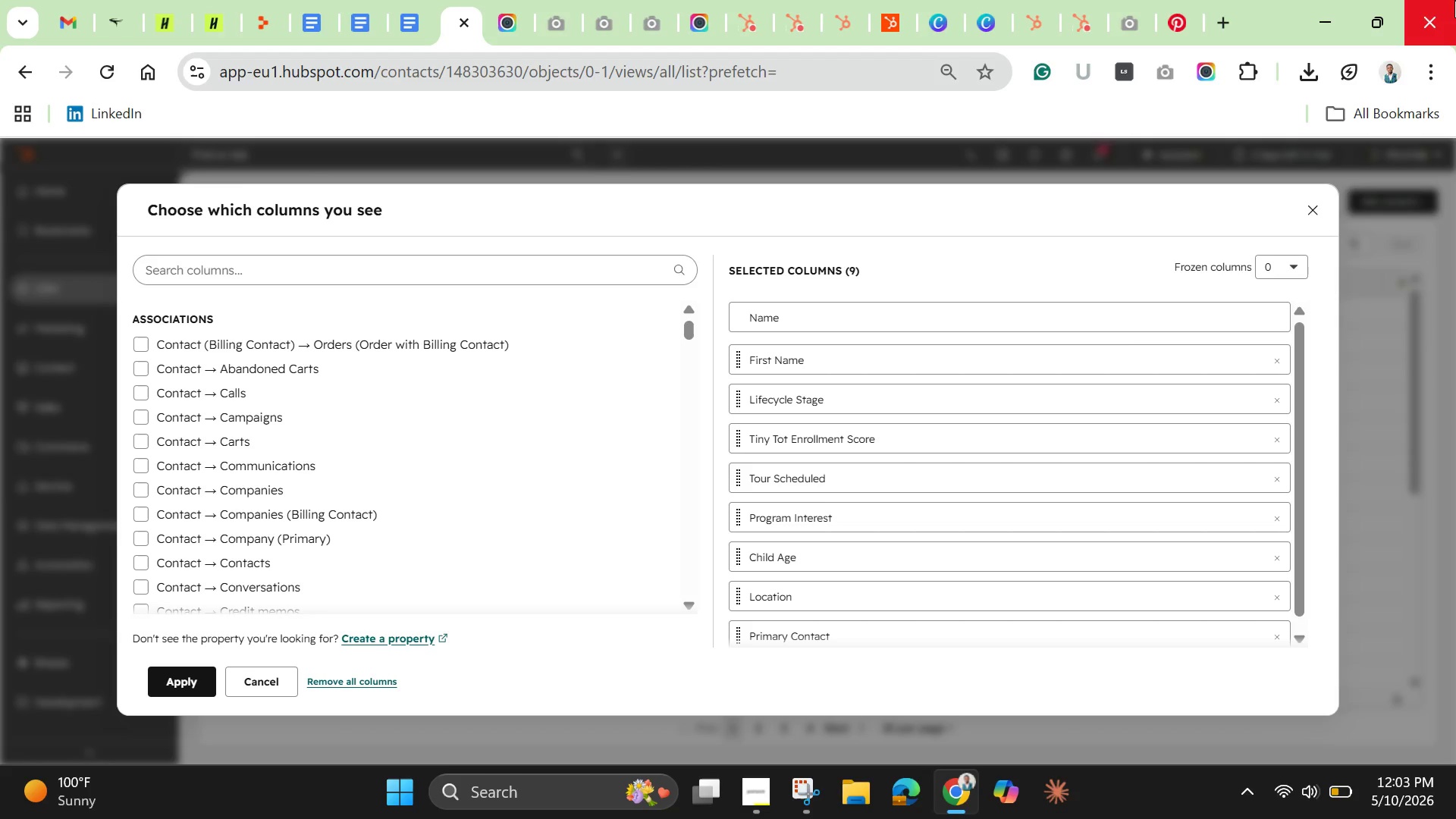 
wait(19.3)
 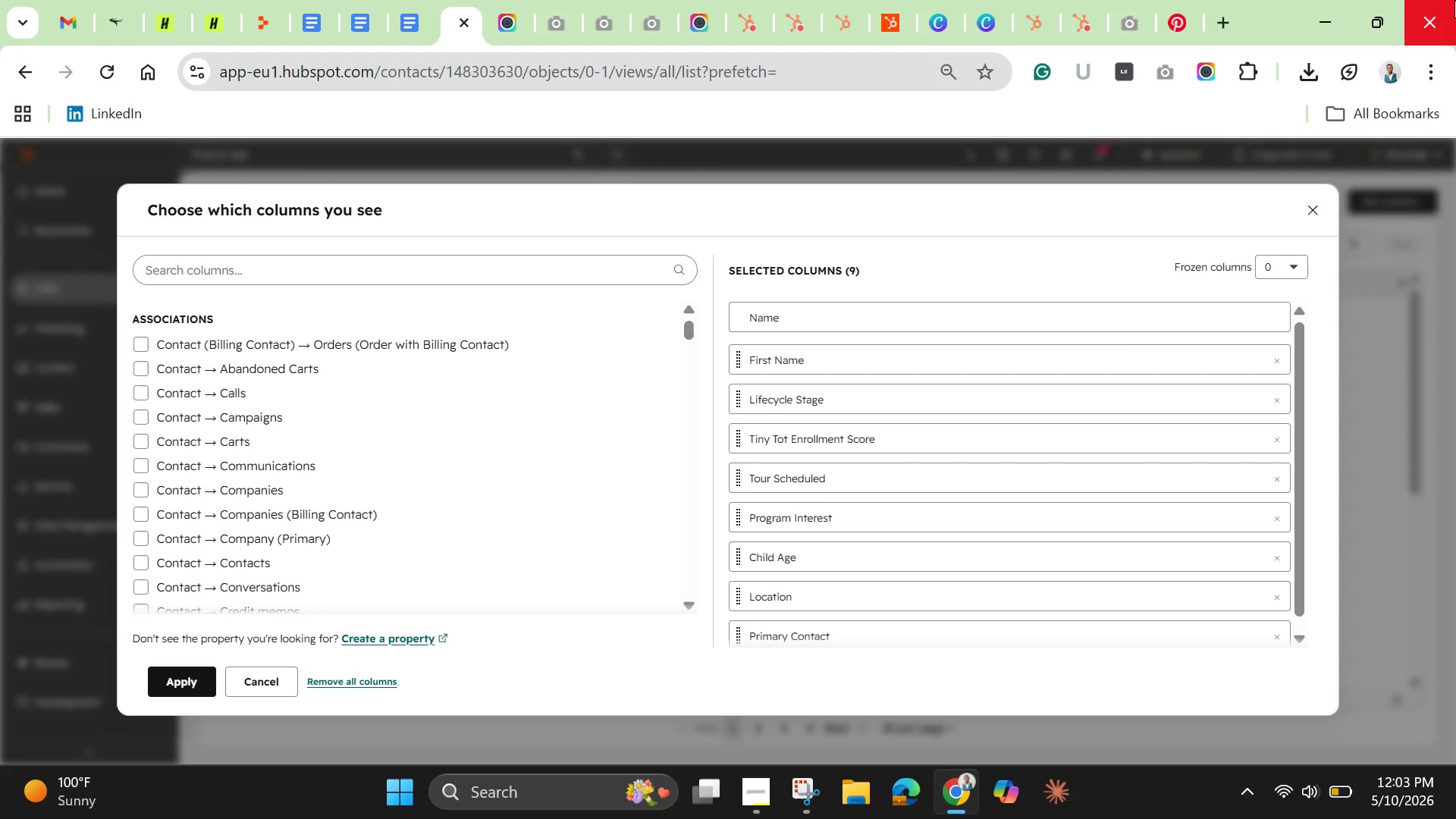 
left_click([1279, 369])
 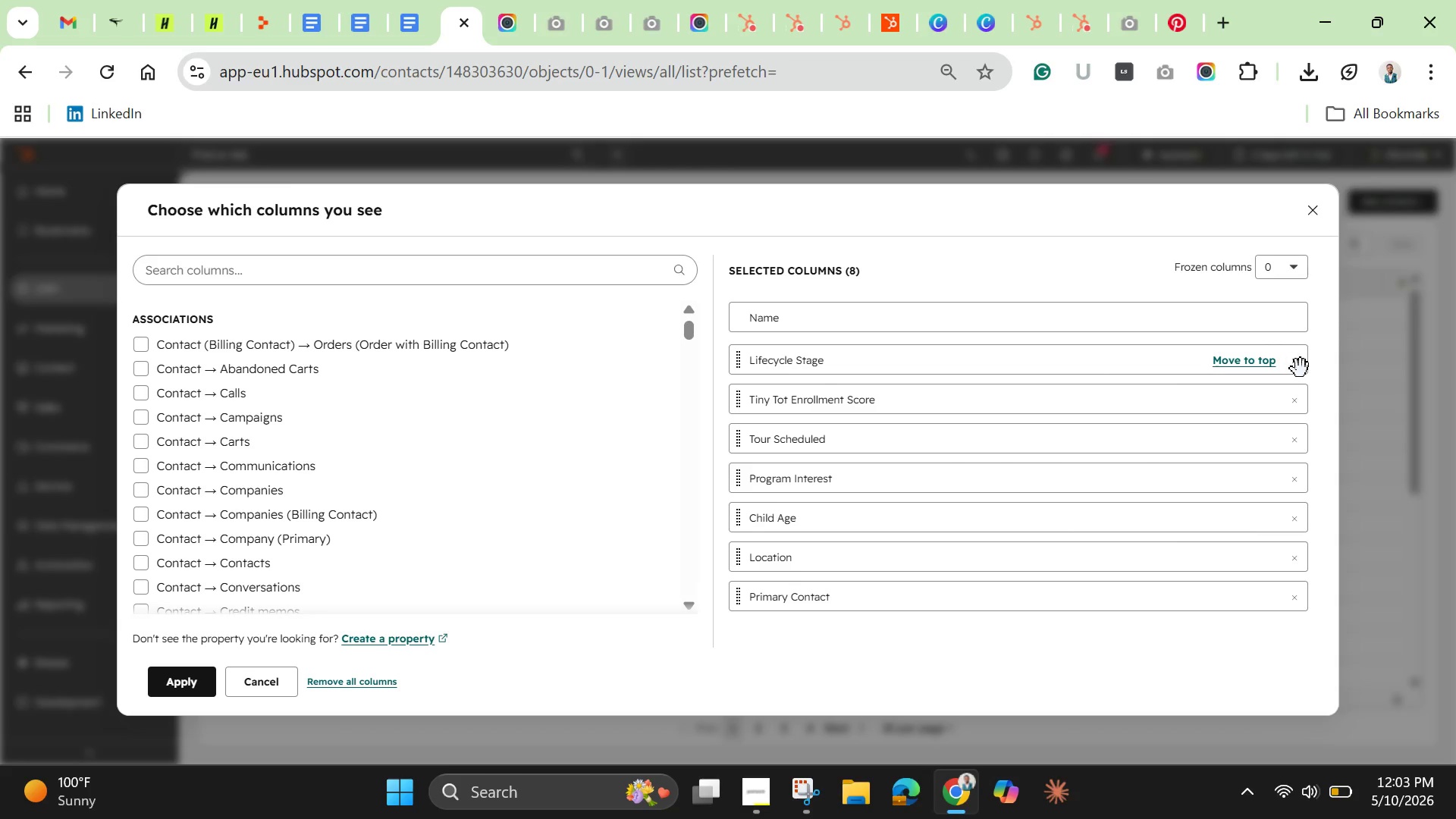 
left_click([1299, 369])
 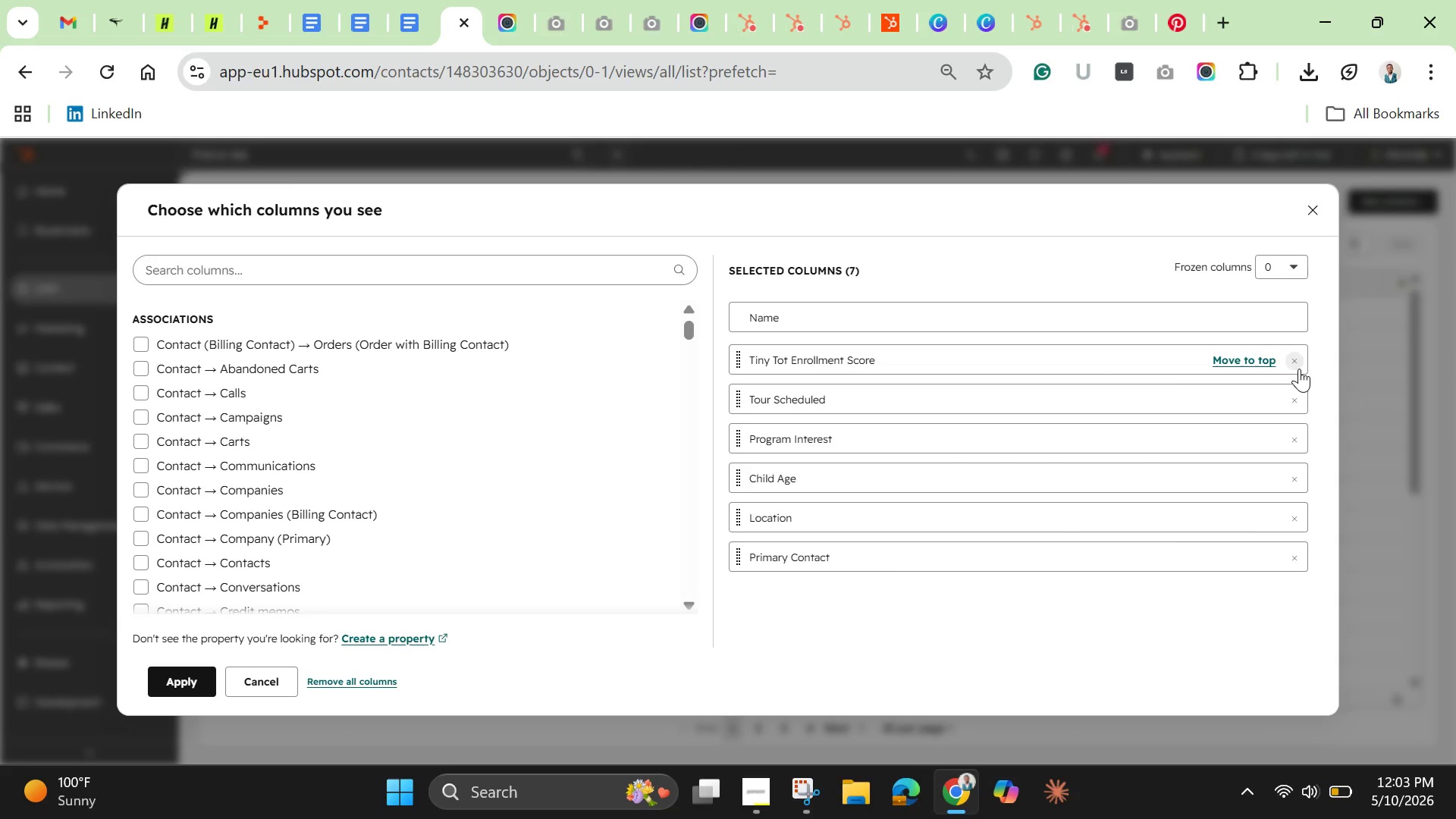 
left_click([1299, 369])
 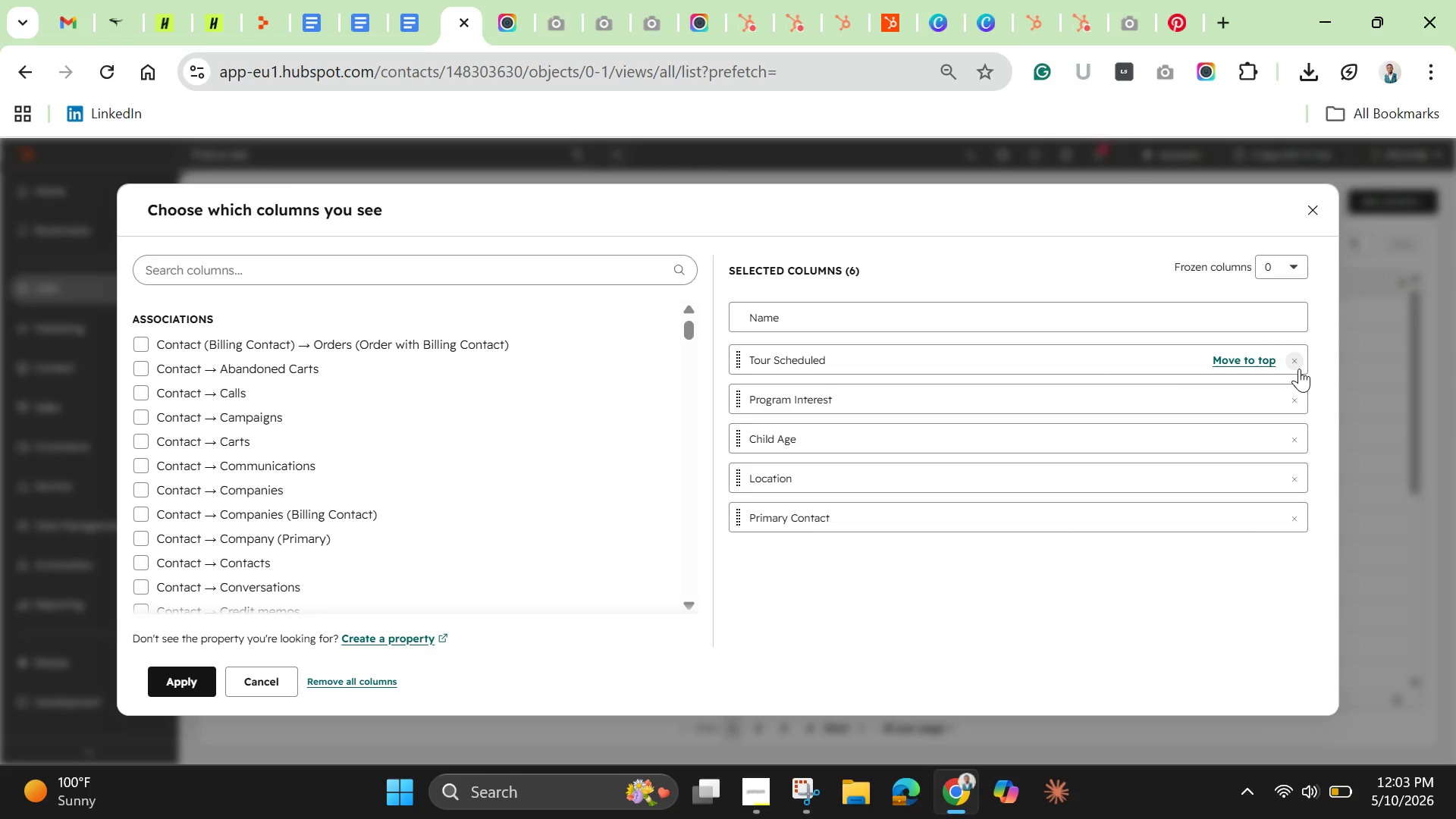 
left_click([1299, 369])
 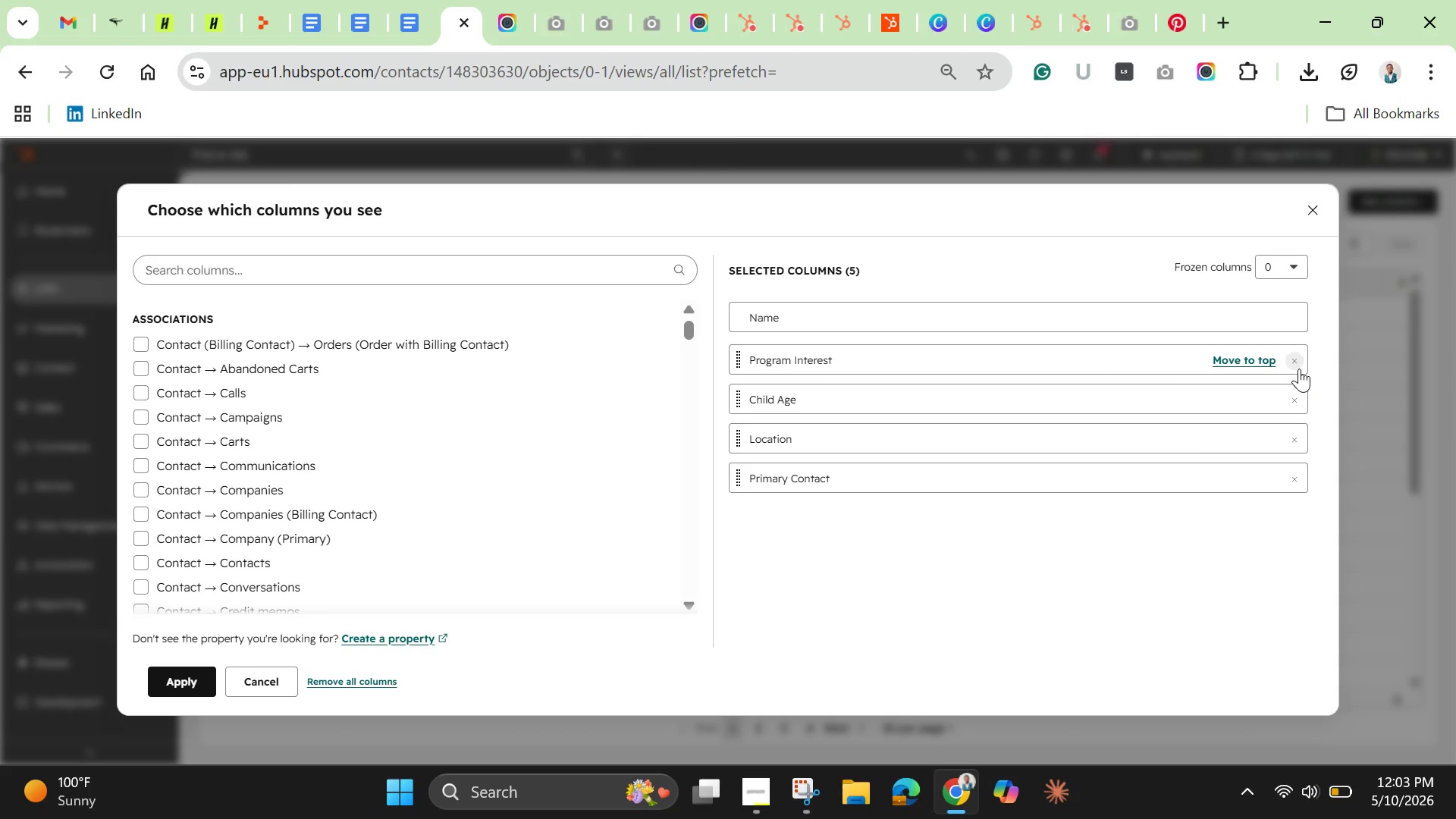 
left_click([1299, 369])
 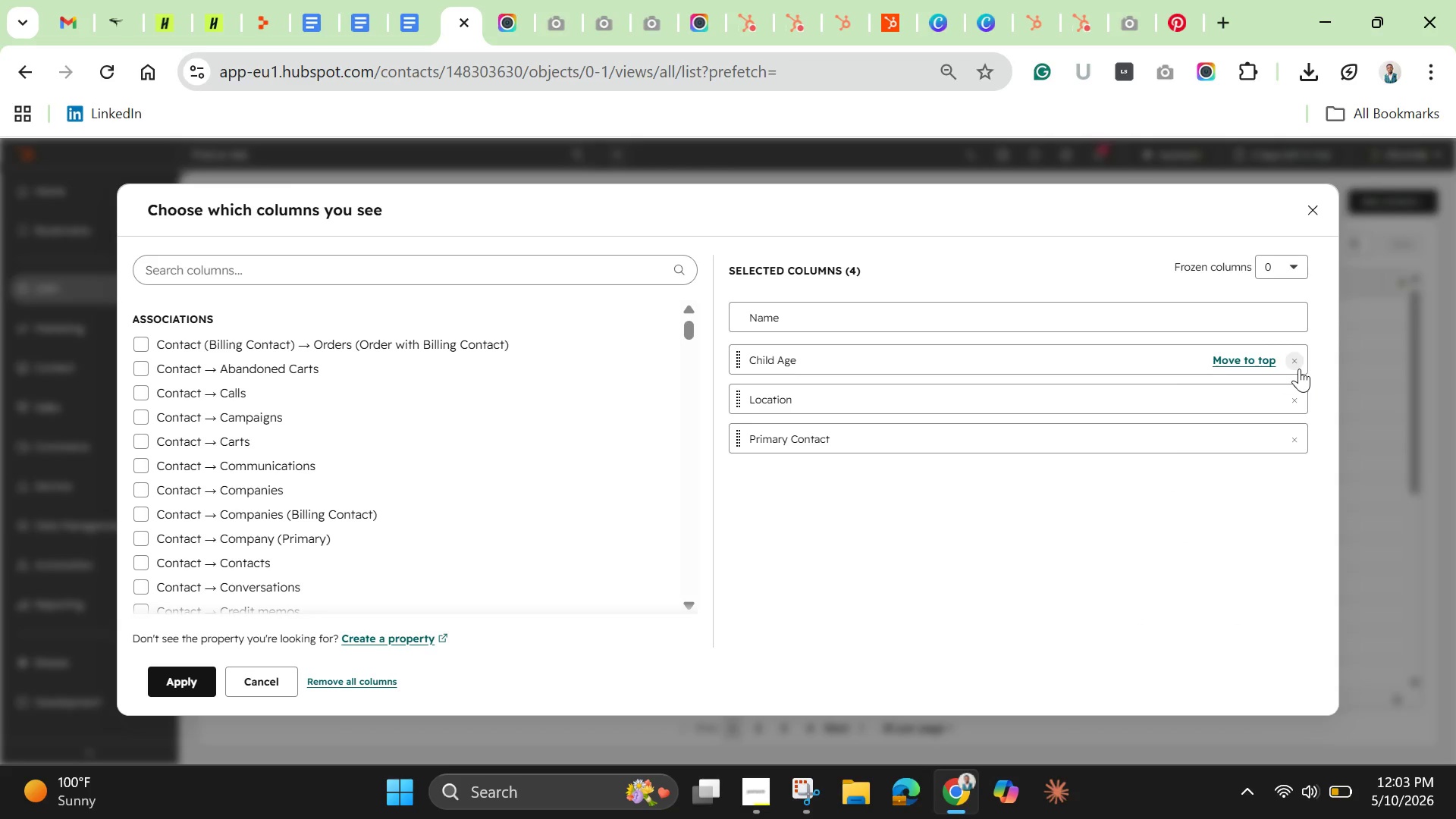 
left_click([1299, 369])
 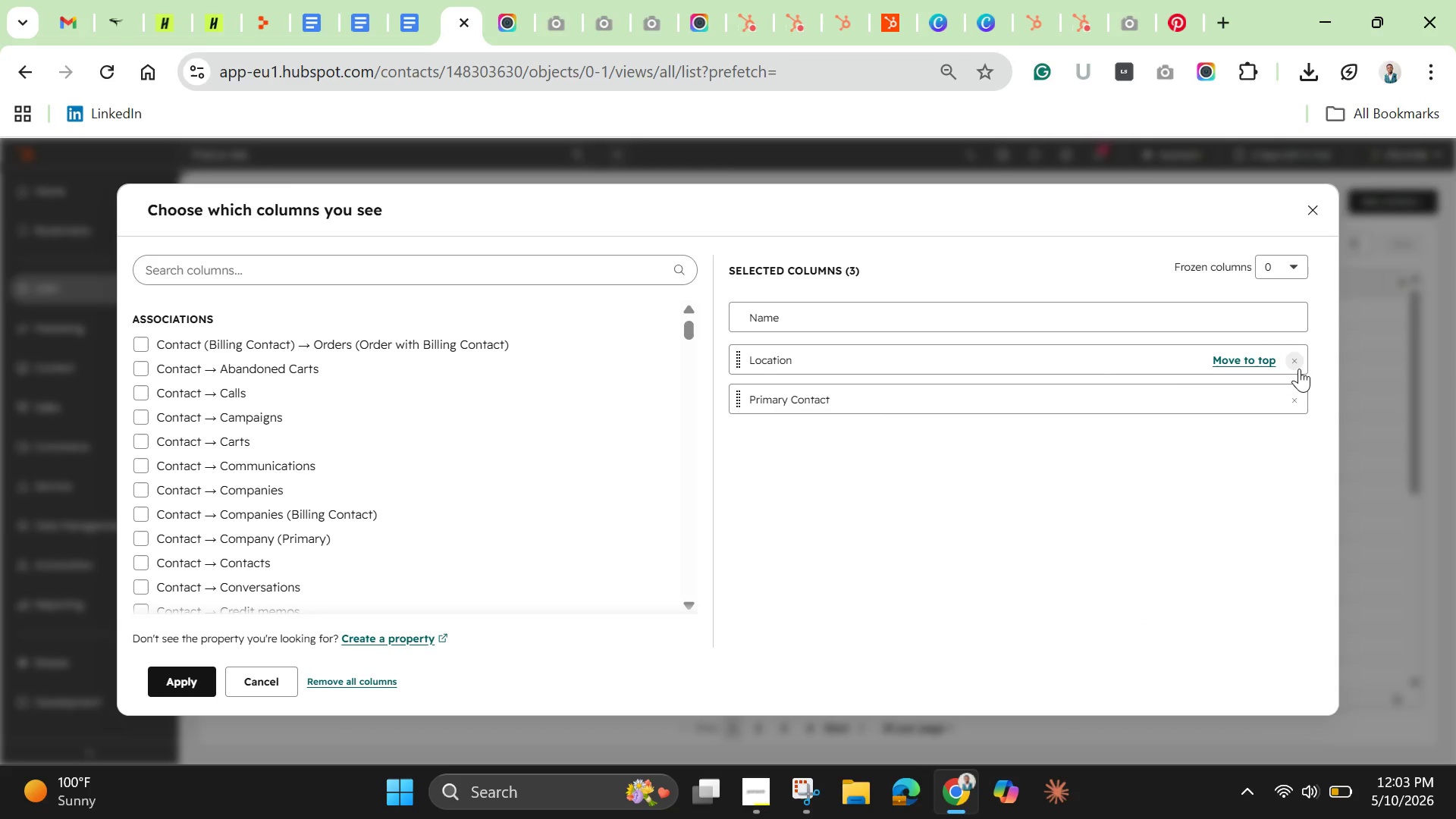 
left_click([1299, 369])
 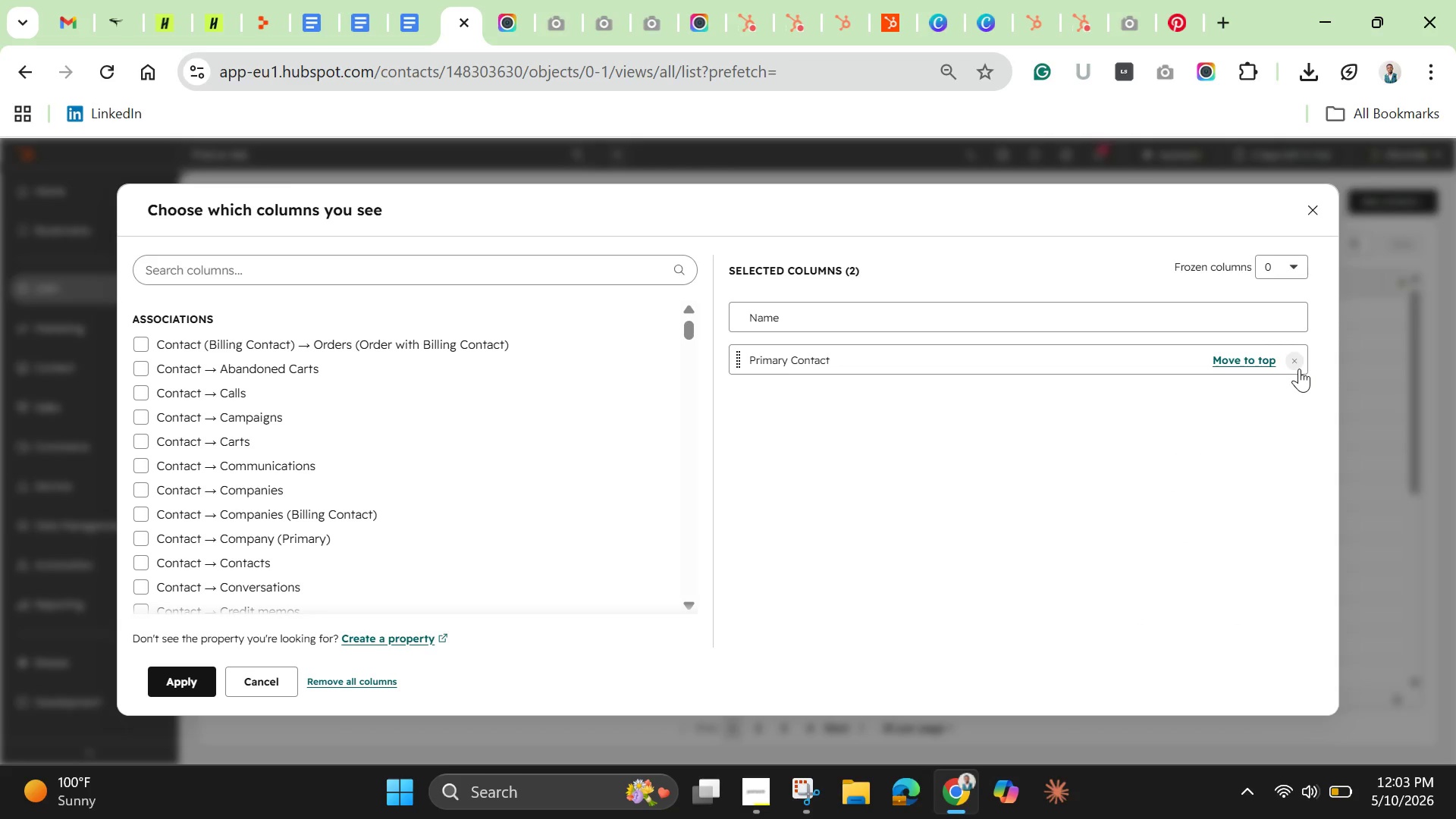 
left_click([1299, 369])
 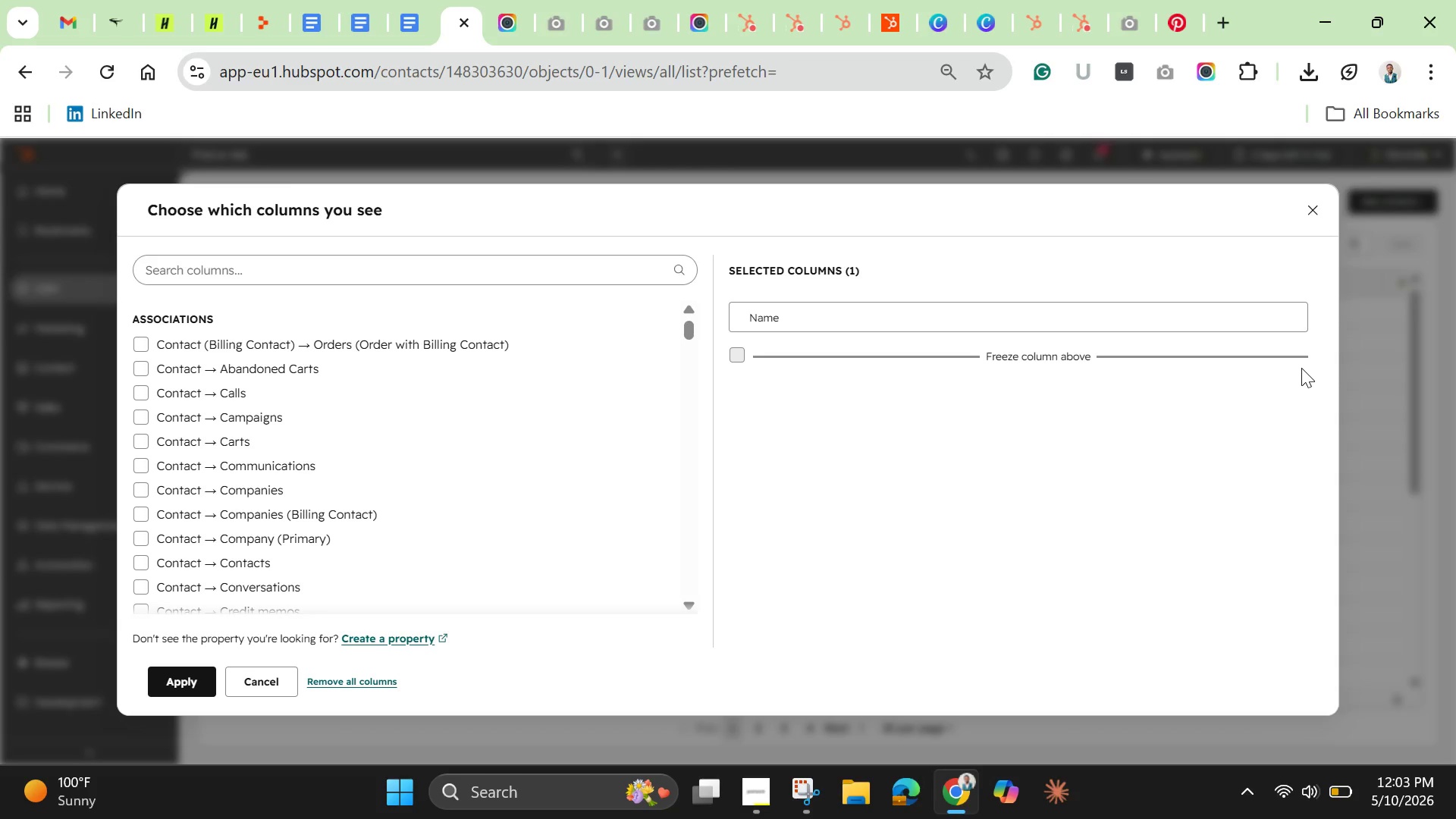 
wait(27.34)
 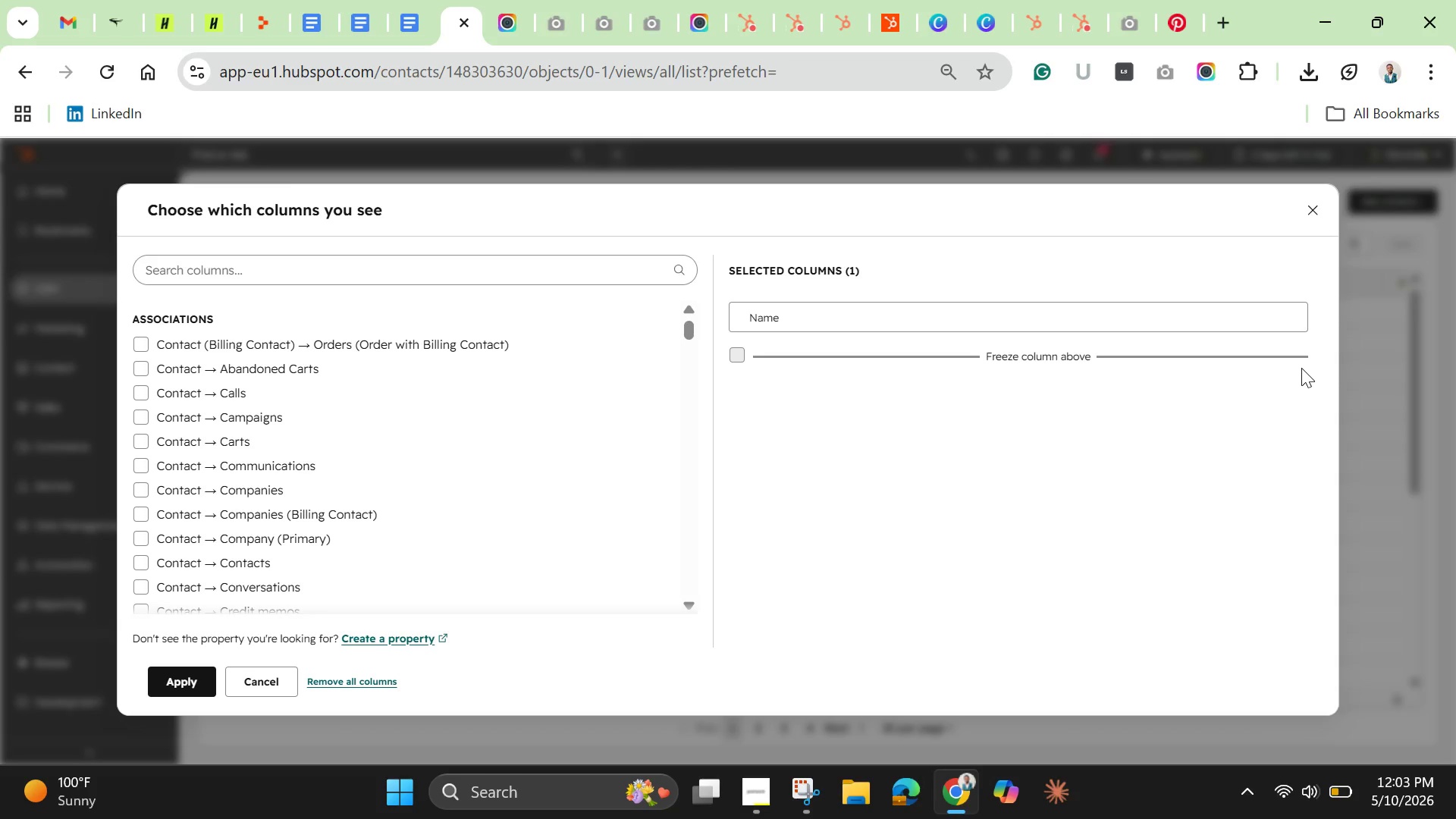 
left_click([346, 30])
 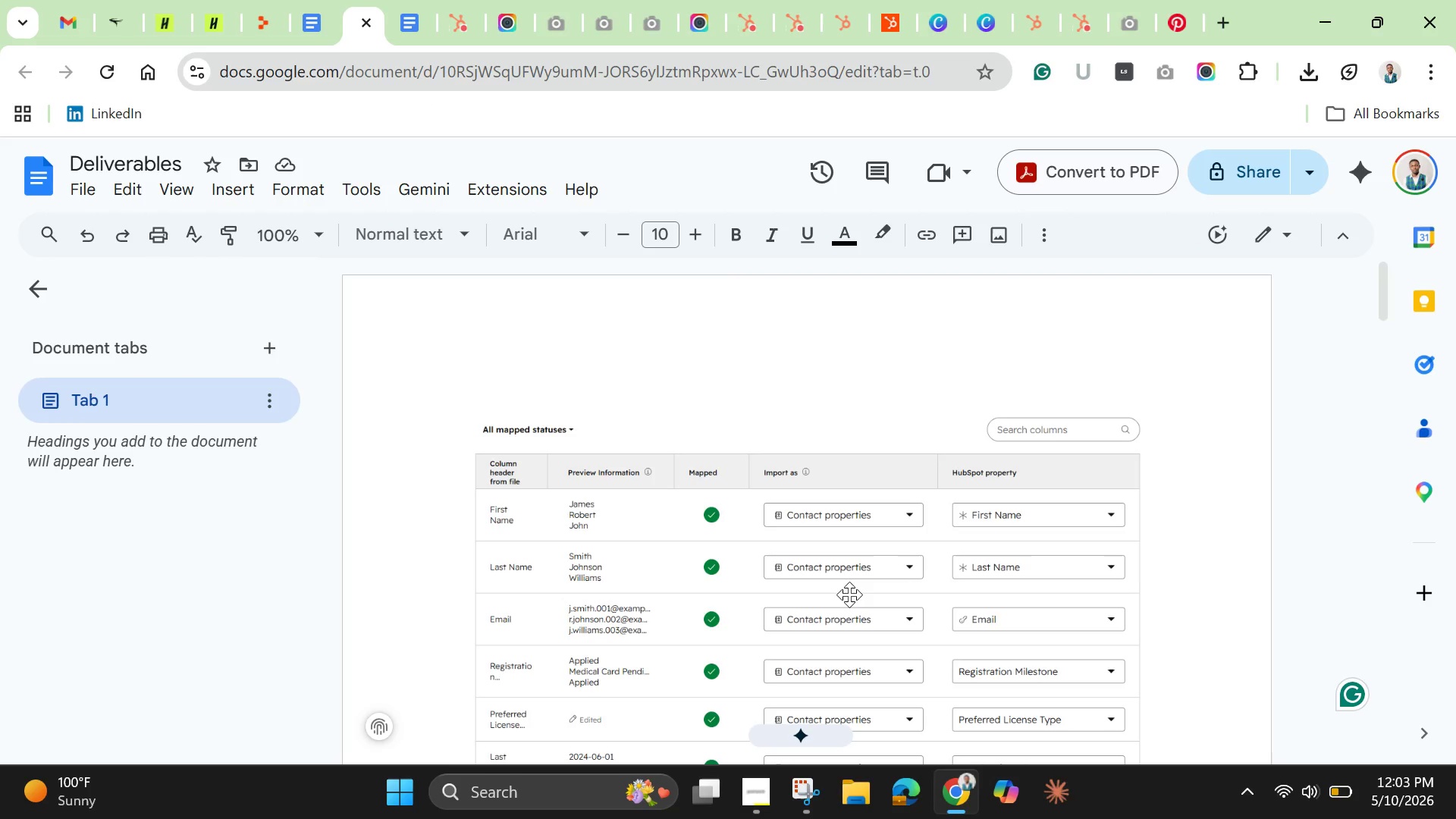 
wait(8.3)
 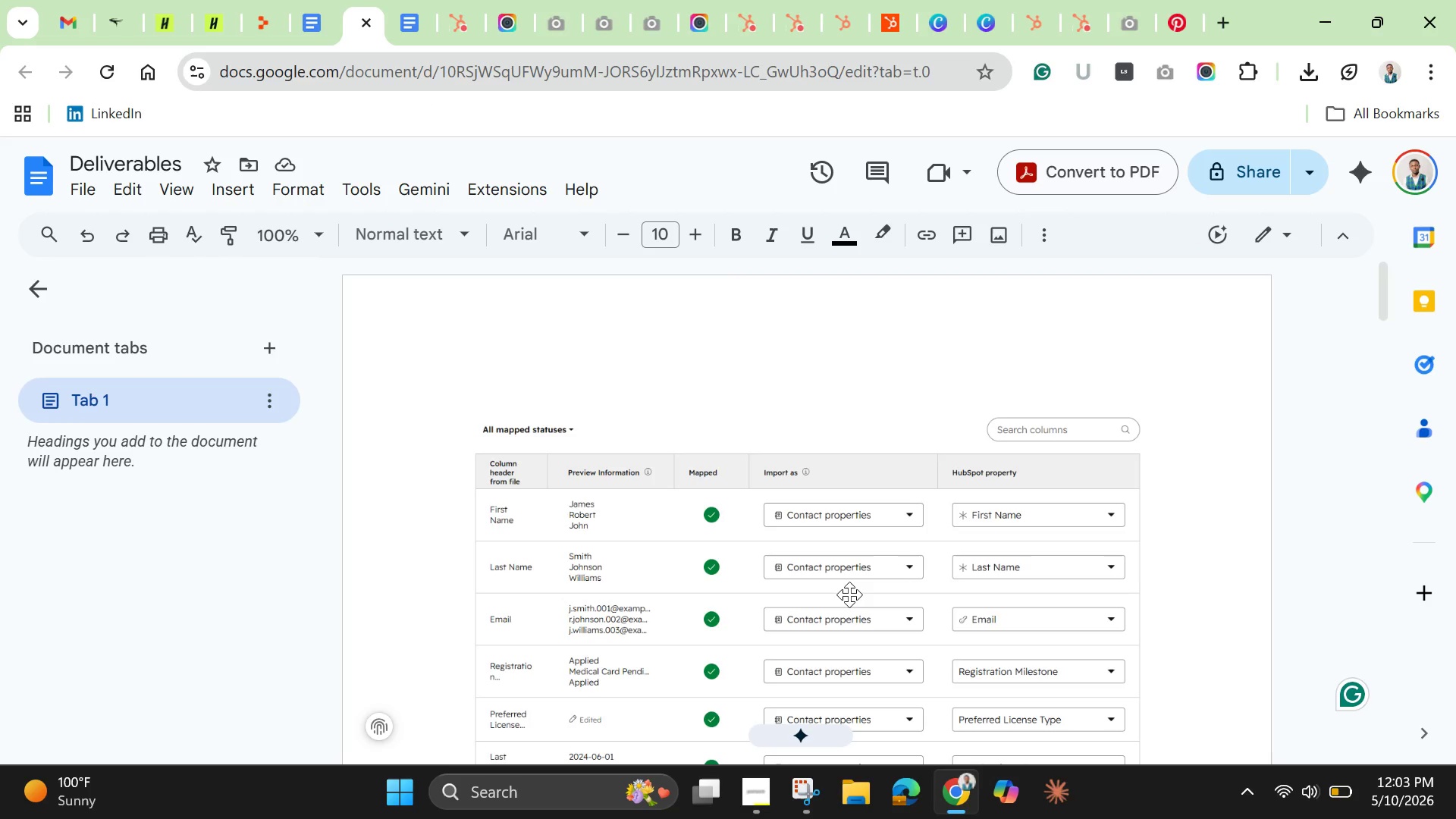 
left_click([416, 31])
 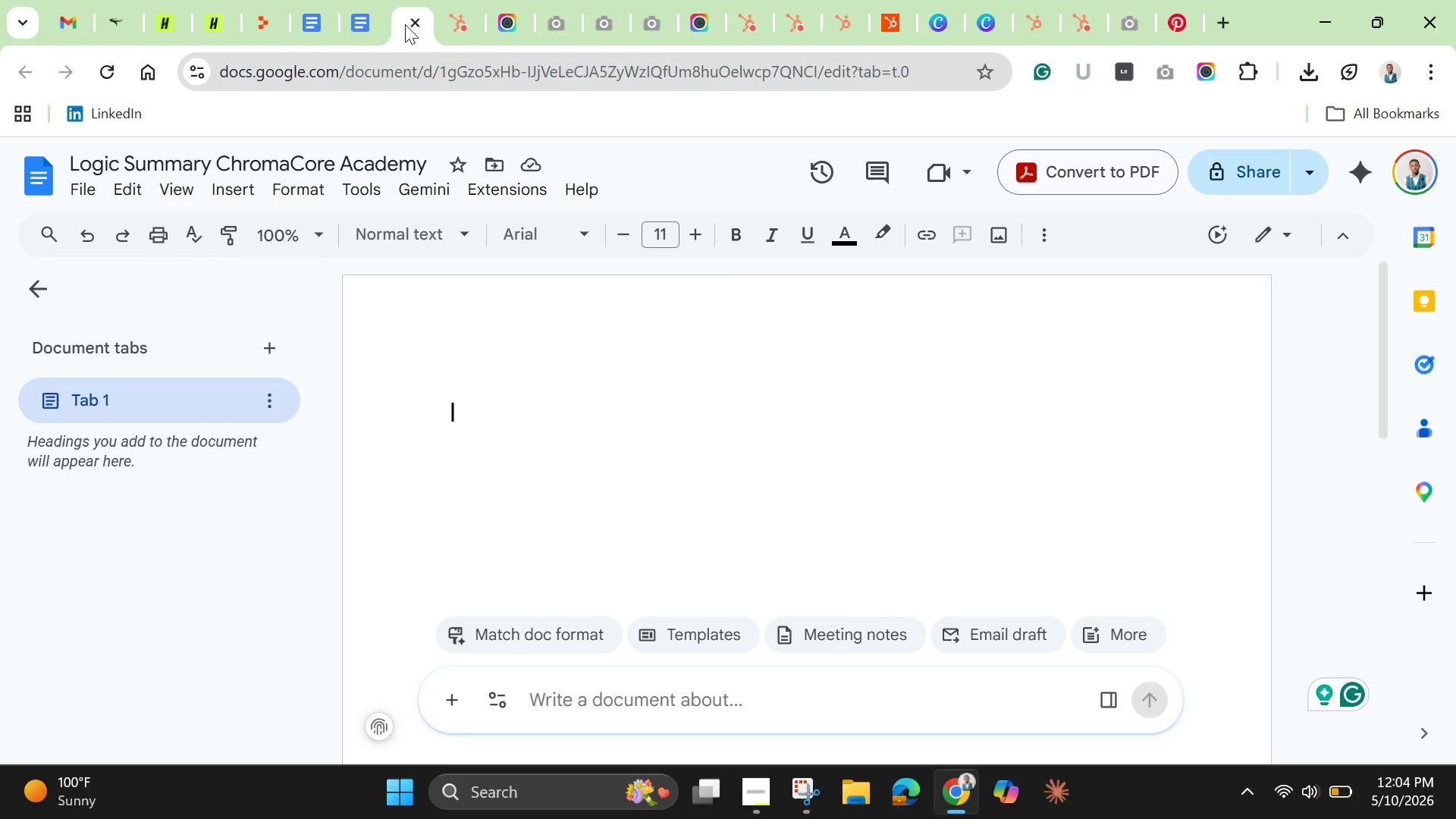 
left_click([455, 24])
 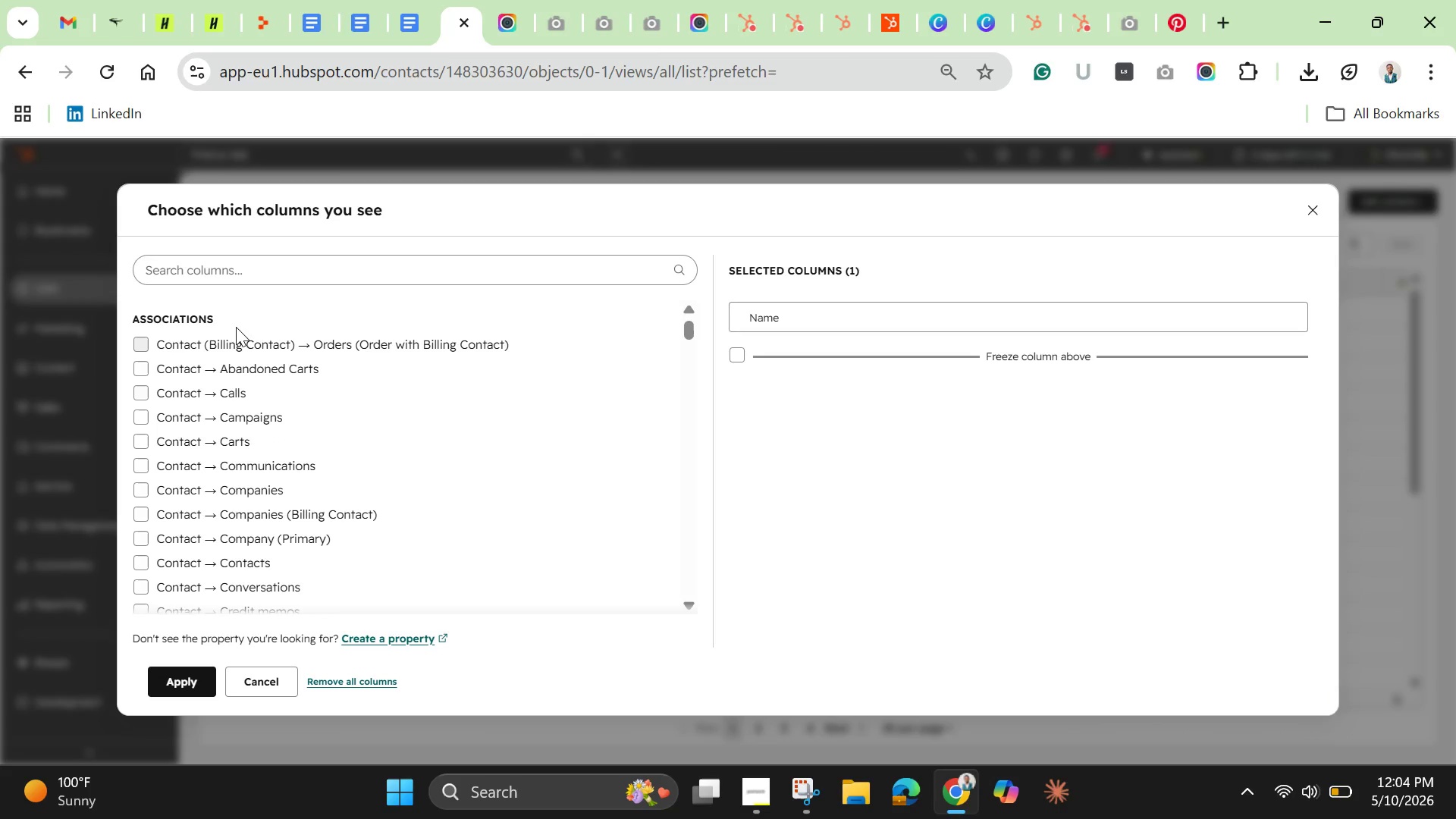 
left_click([236, 276])
 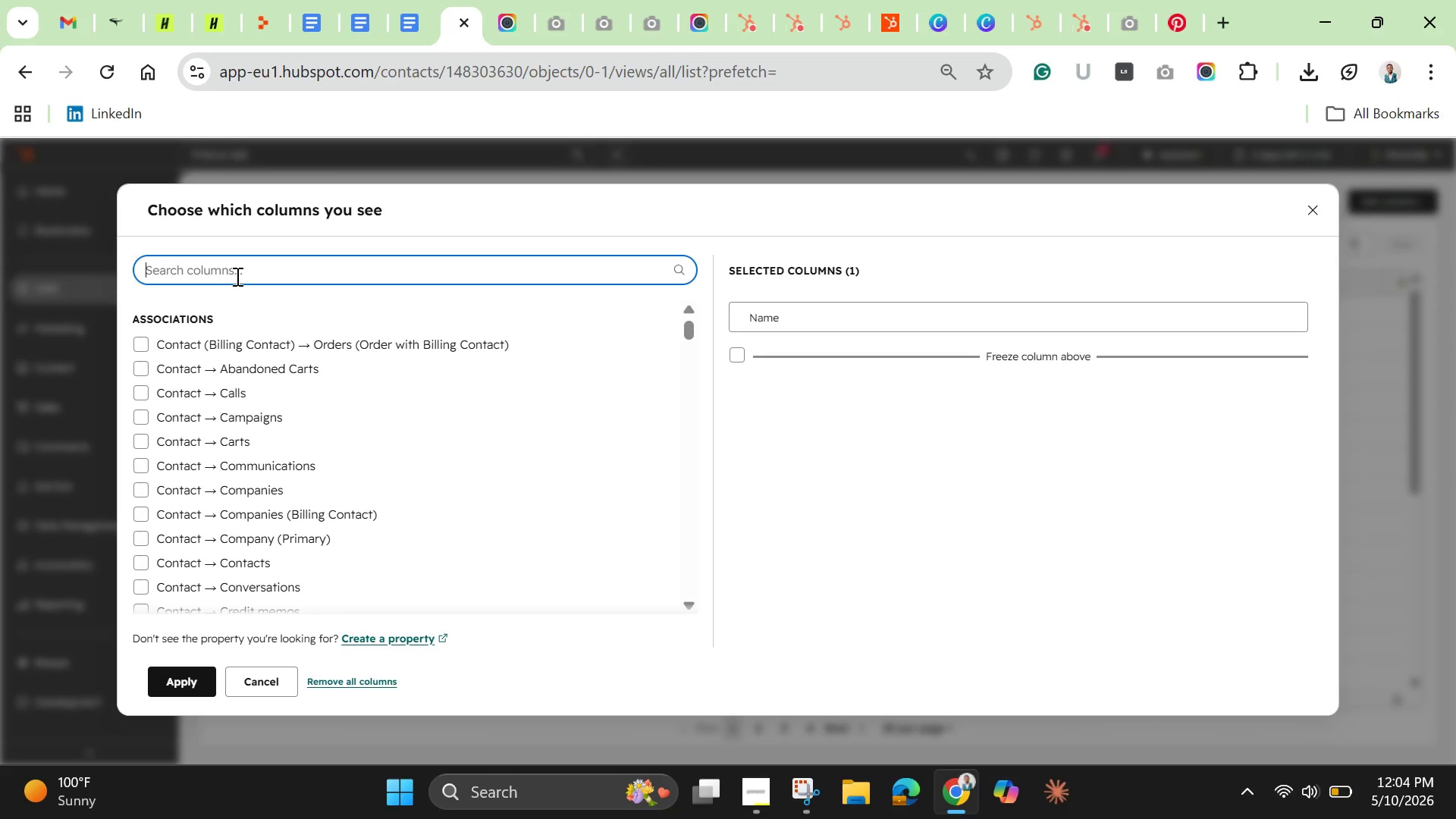 
type(firstv)
key(Backspace)
type( n)
 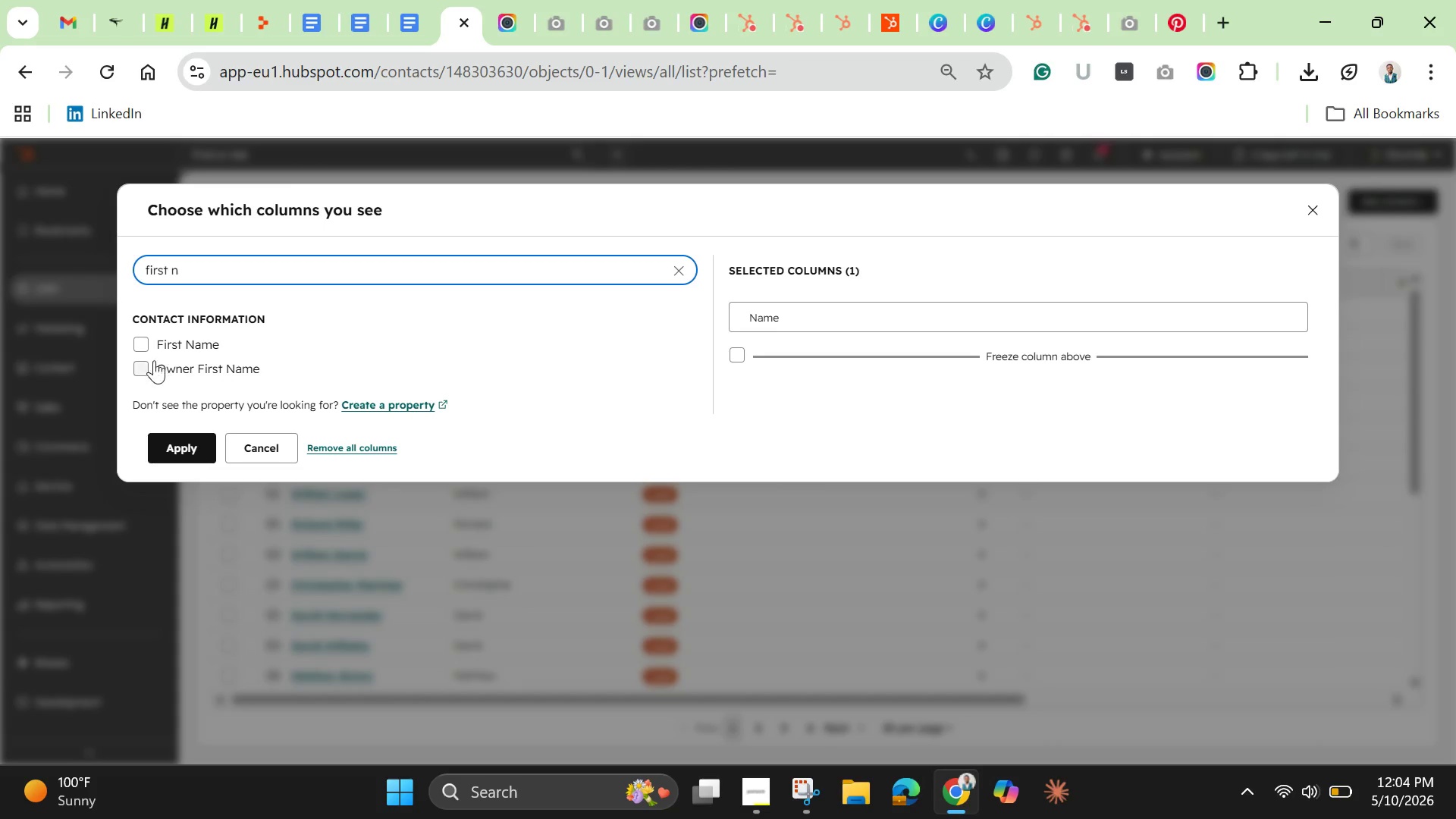 
left_click([136, 346])
 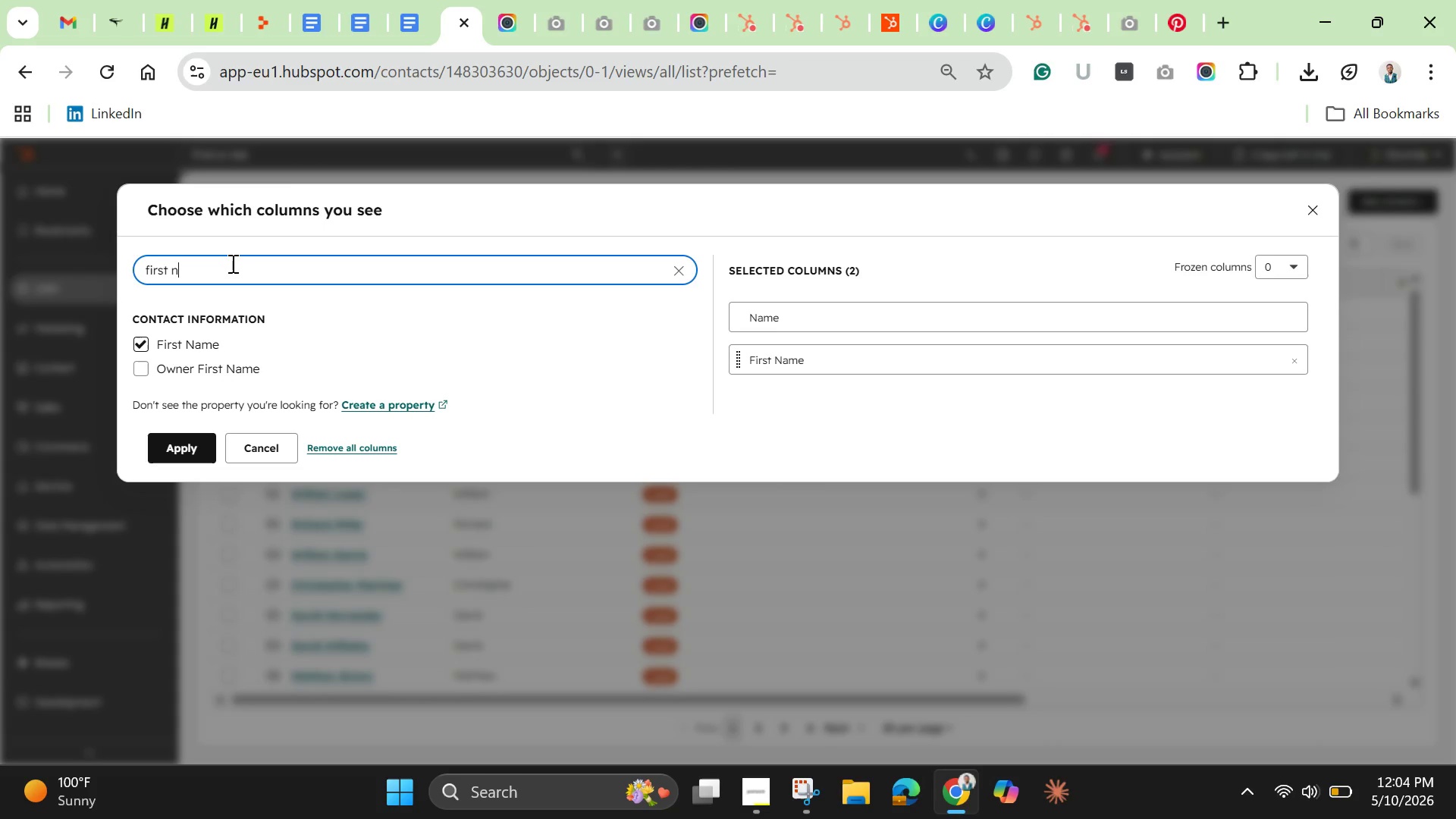 
double_click([231, 263])
 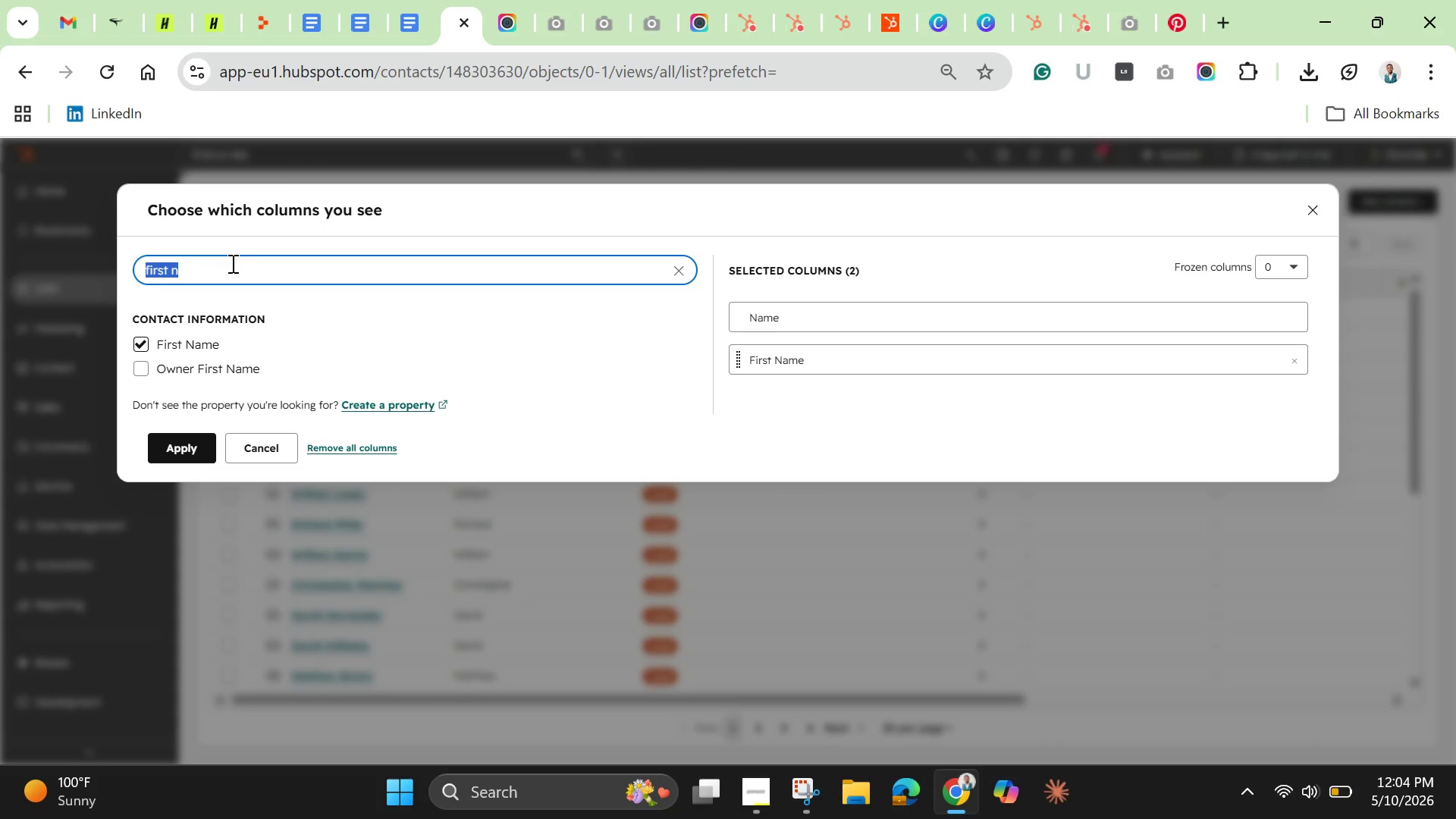 
triple_click([231, 263])
 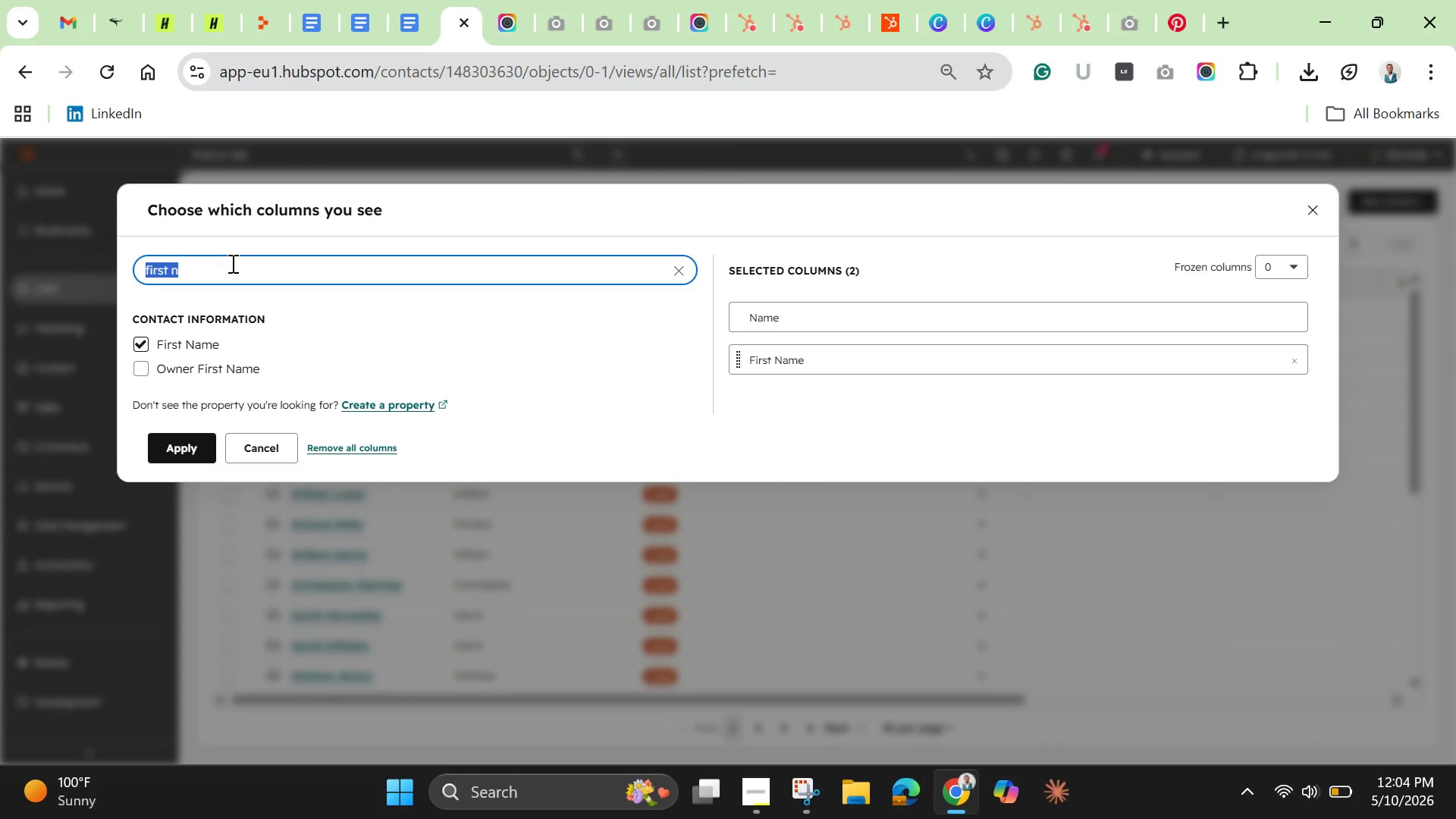 
key(Backspace)
type(last name)
 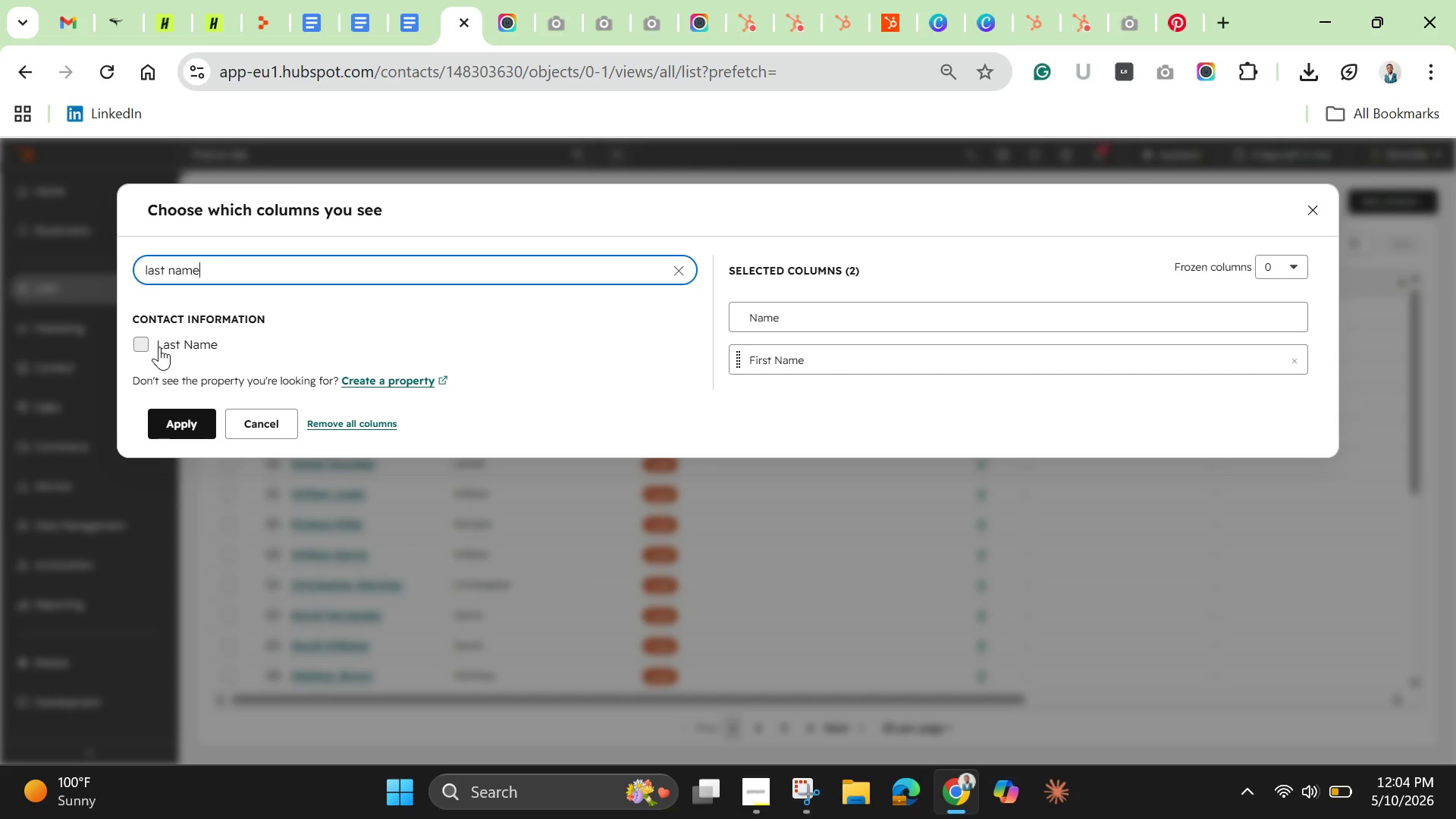 
left_click([144, 347])
 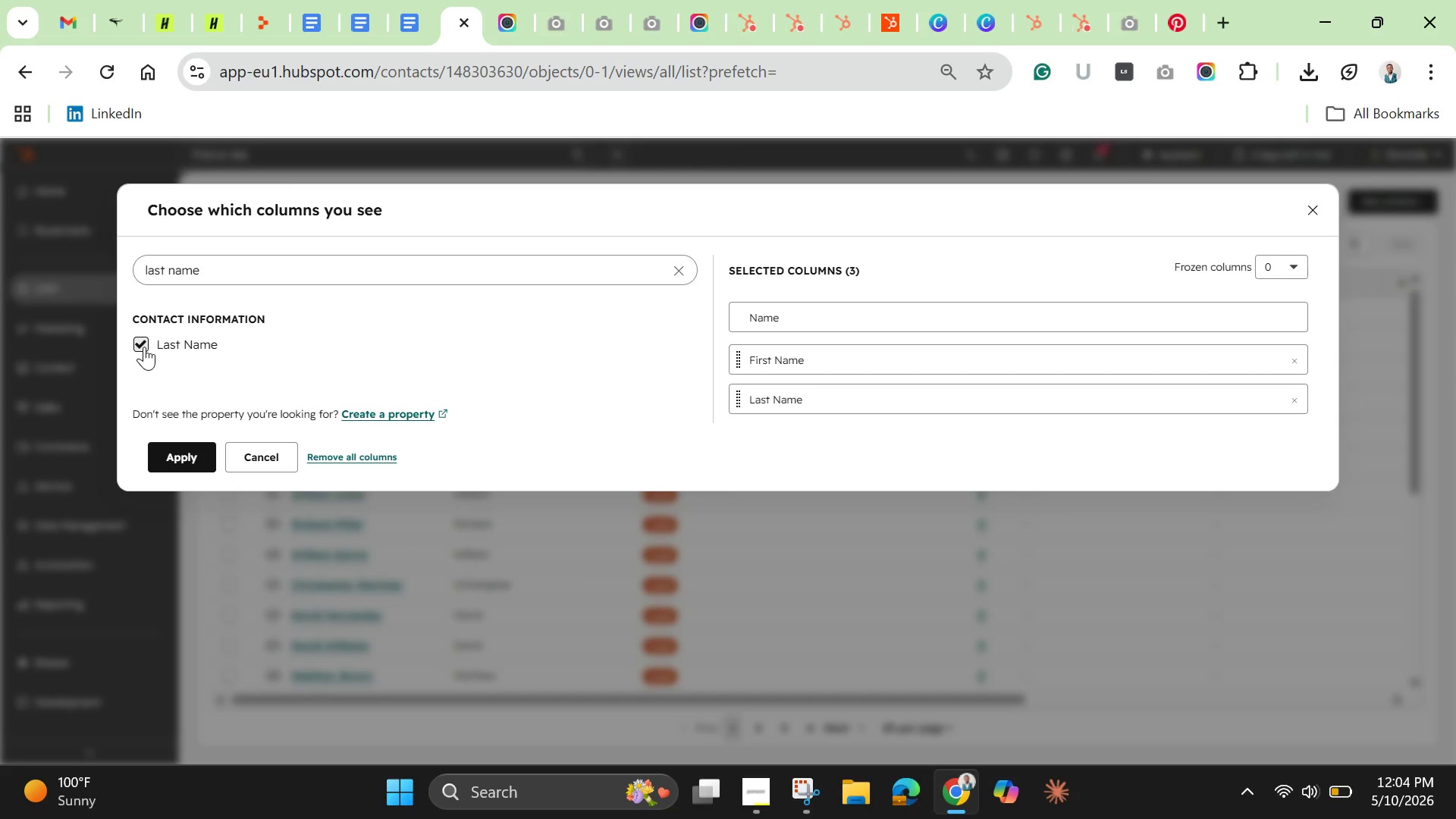 
wait(15.19)
 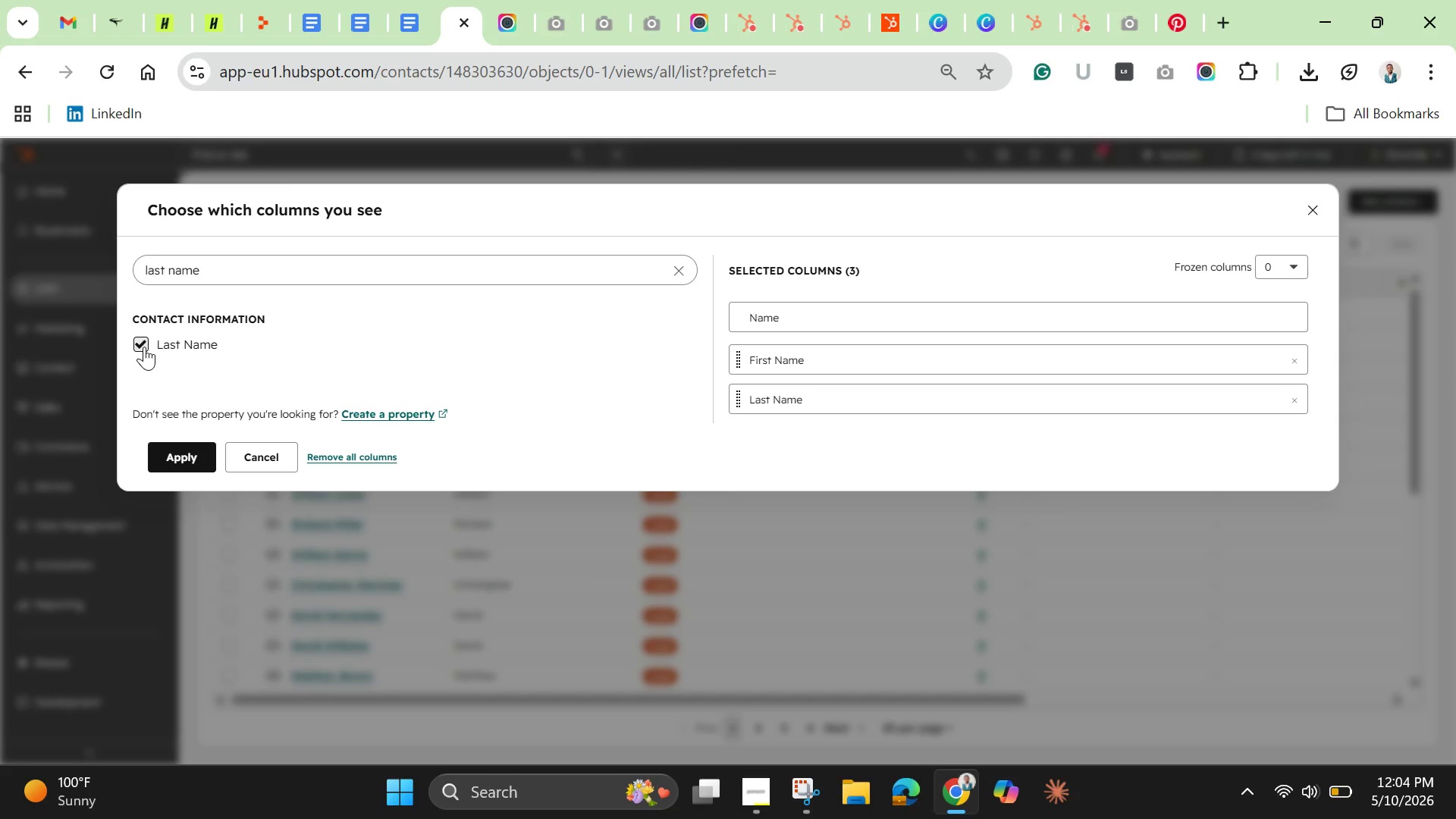 
left_click([356, 21])
 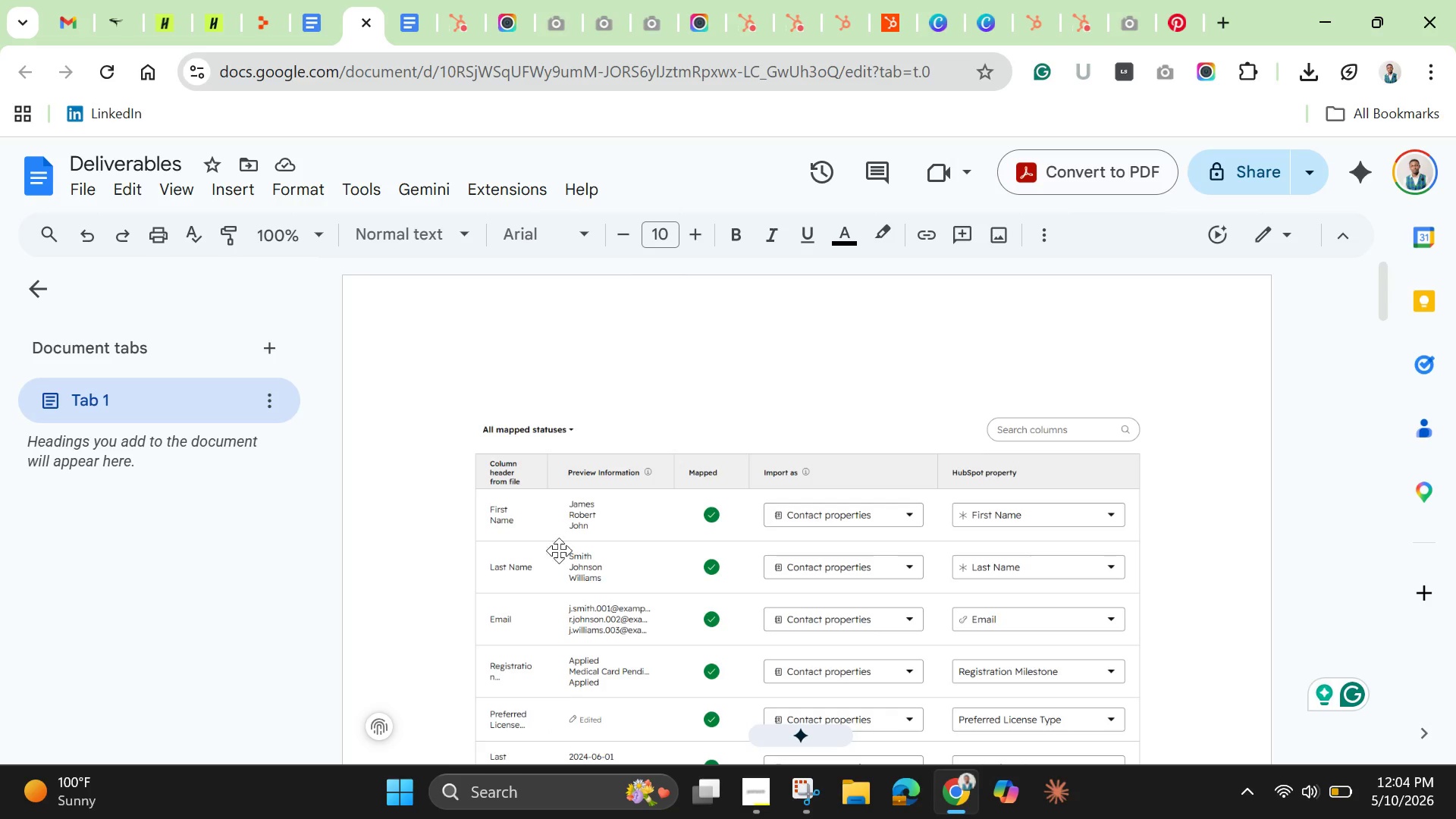 
mouse_move([400, 31])
 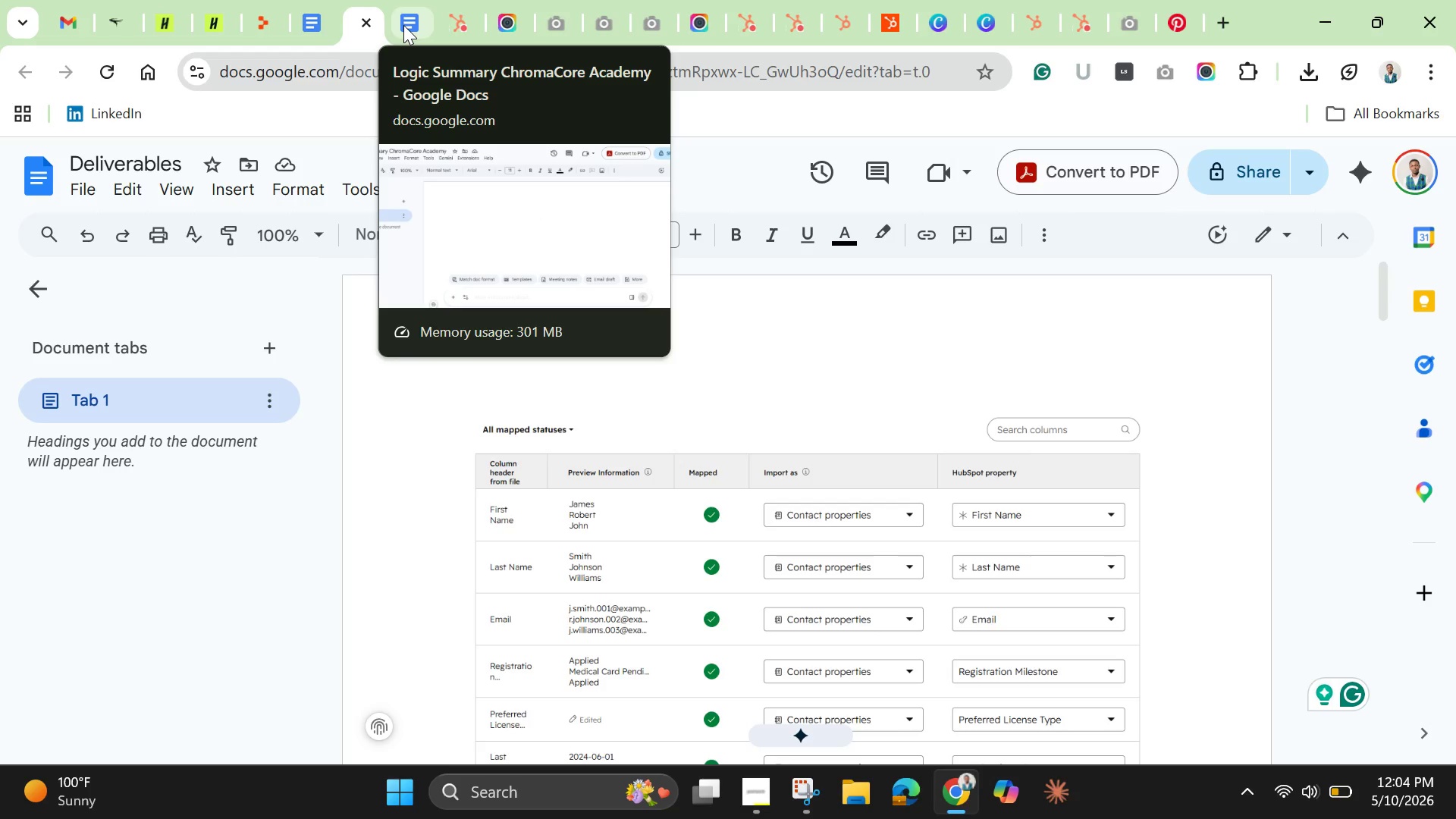 
left_click([403, 25])
 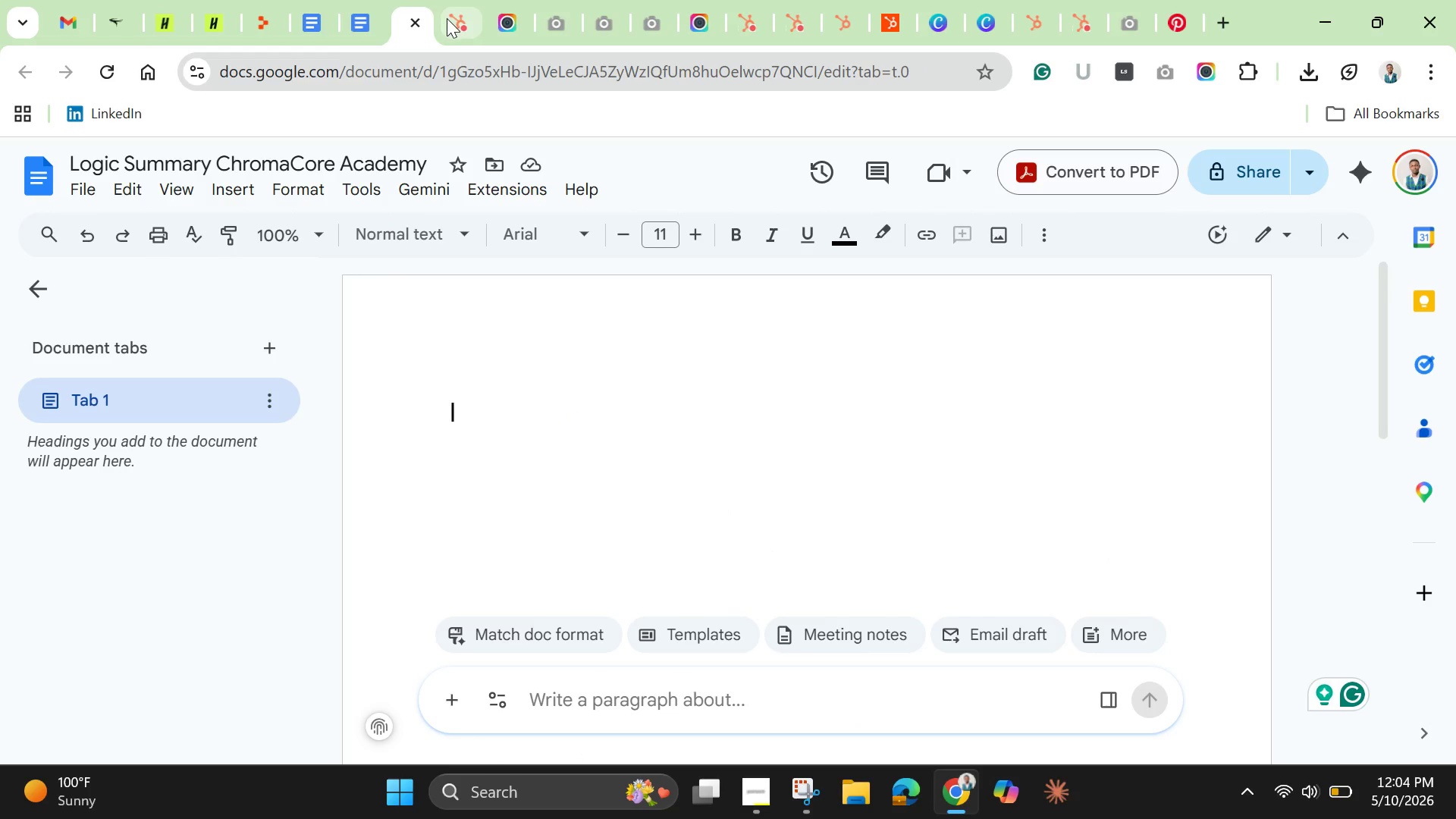 
left_click([448, 24])
 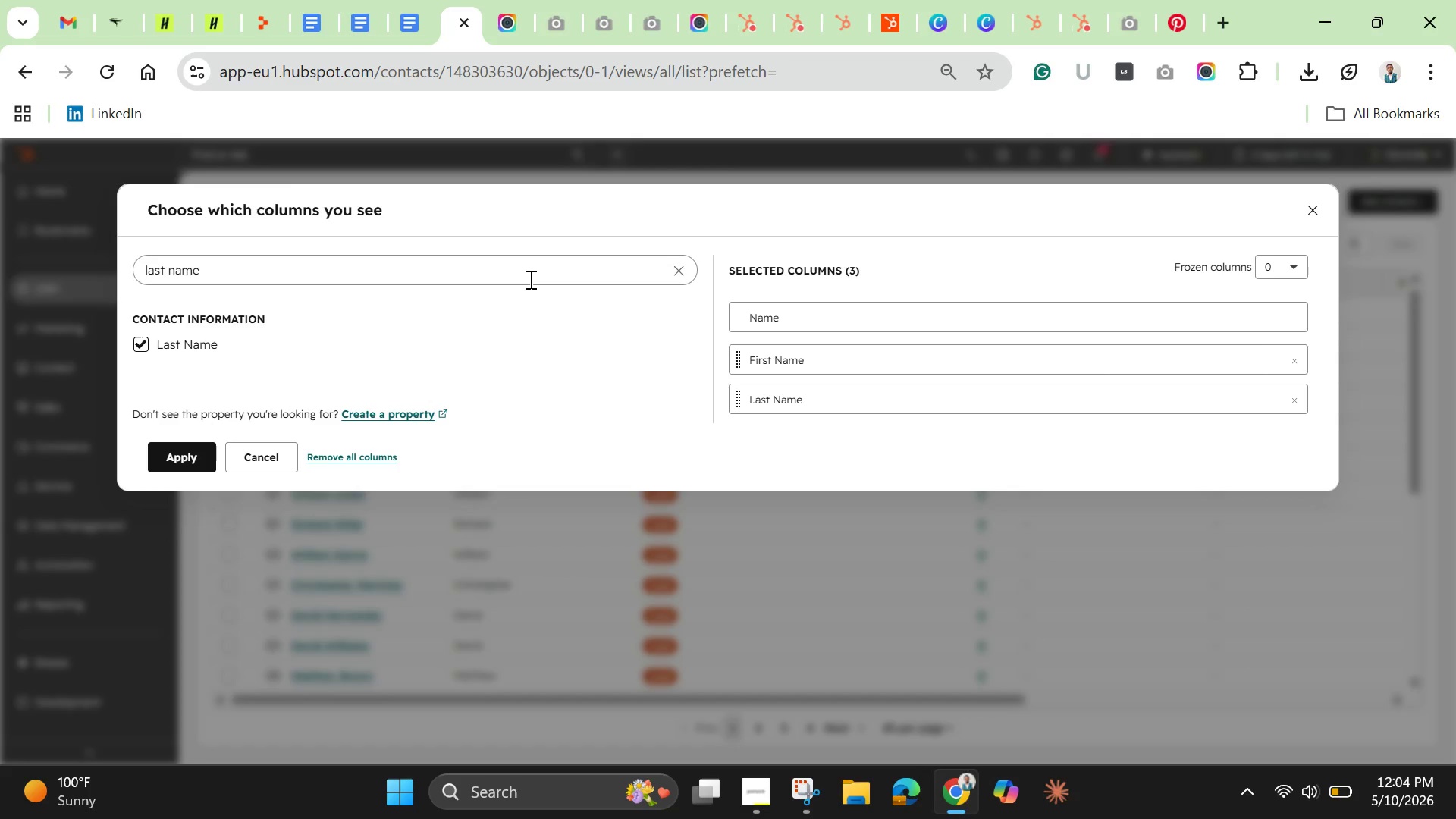 
left_click([529, 279])
 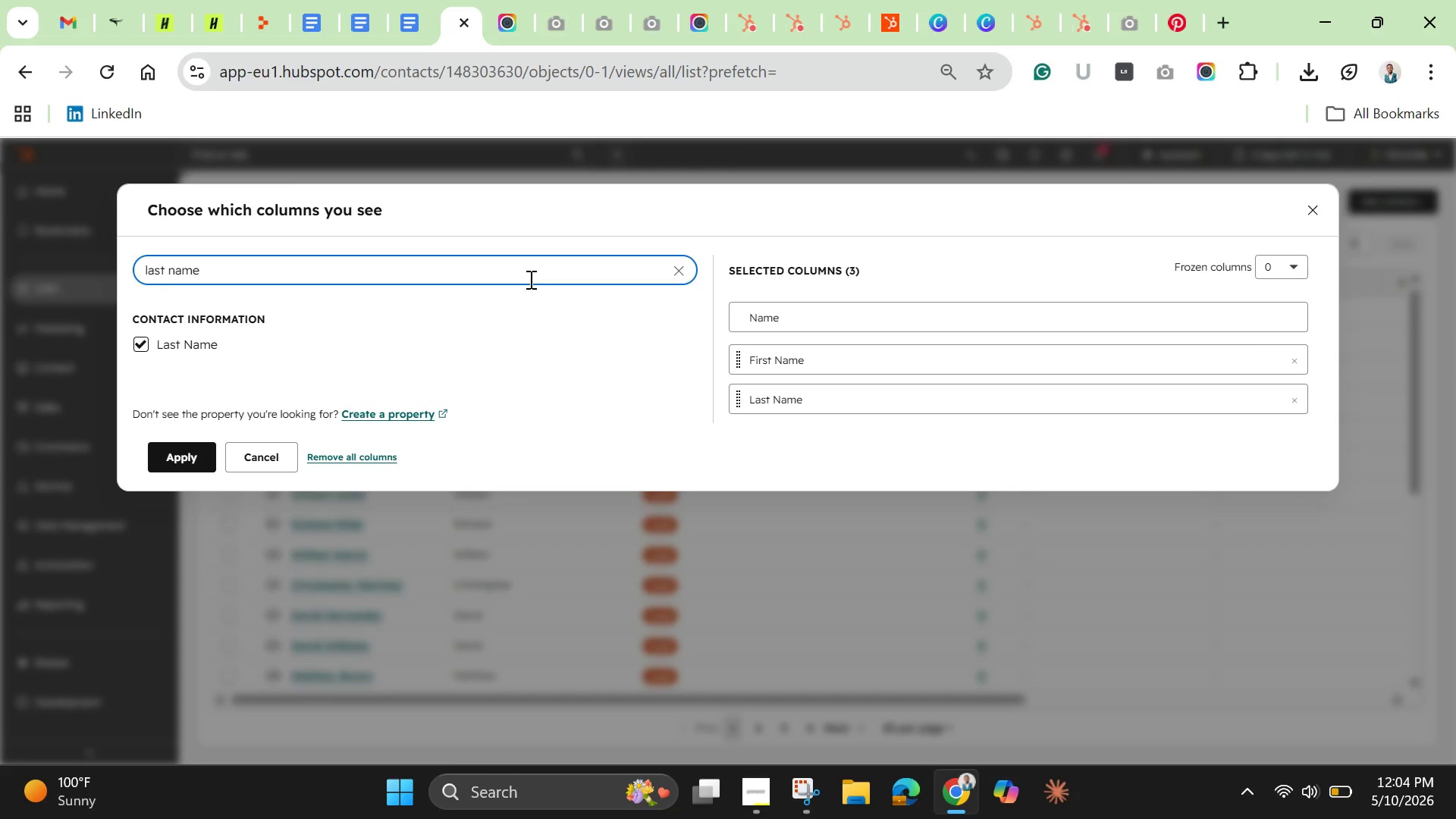 
hold_key(key=Backspace, duration=1.5)
 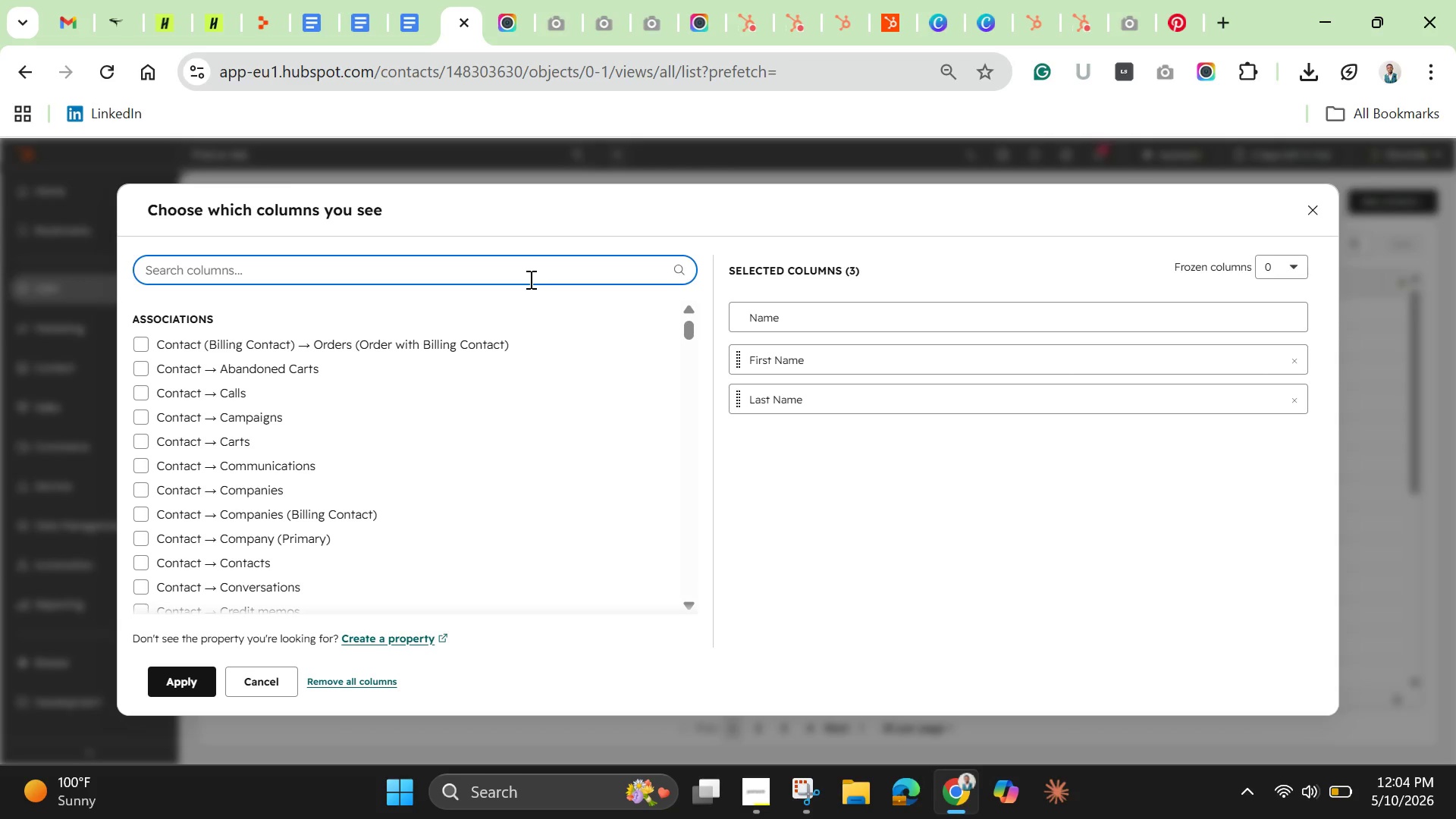 
hold_key(key=Backspace, duration=0.98)
 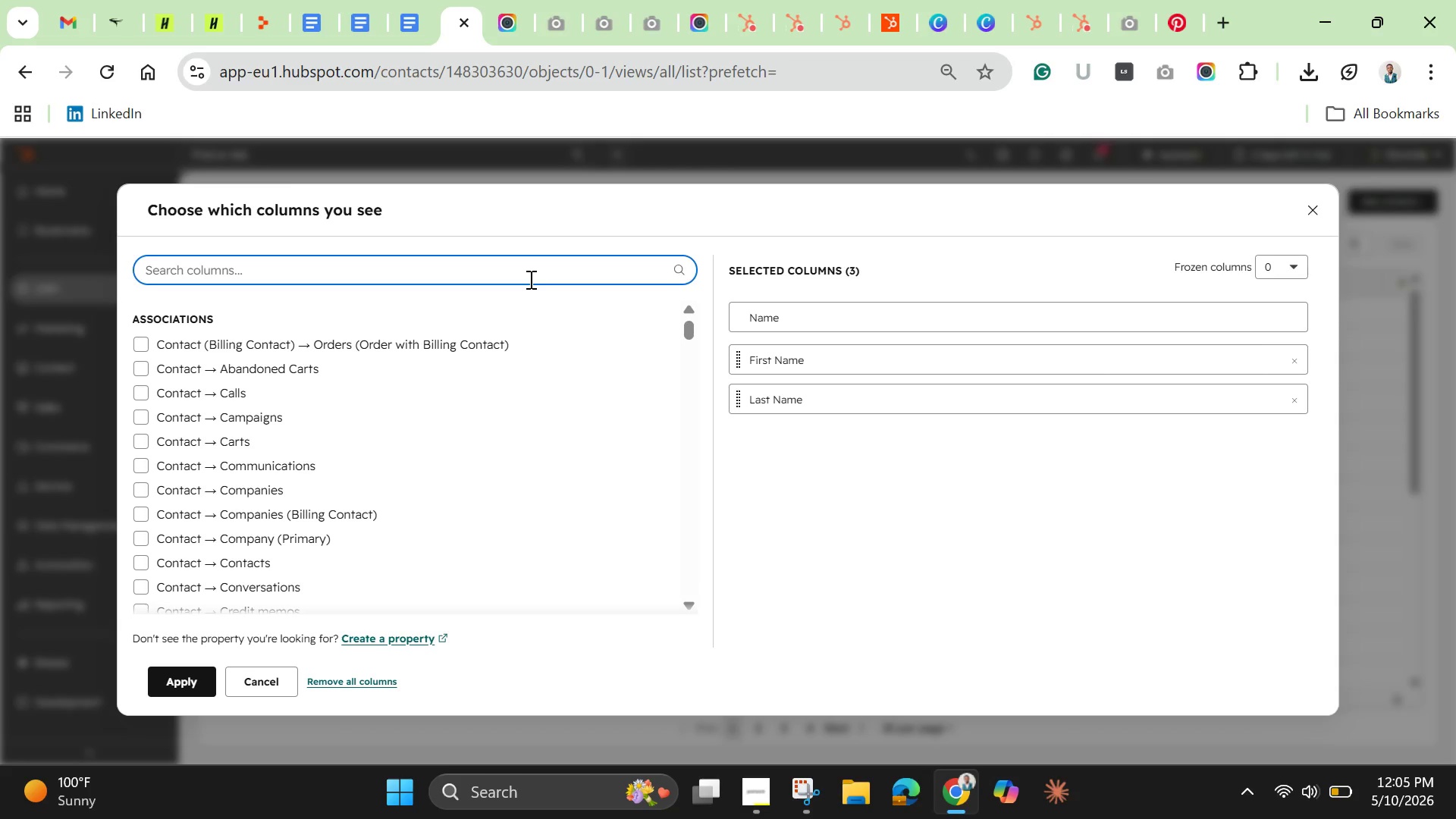 
type(email)
 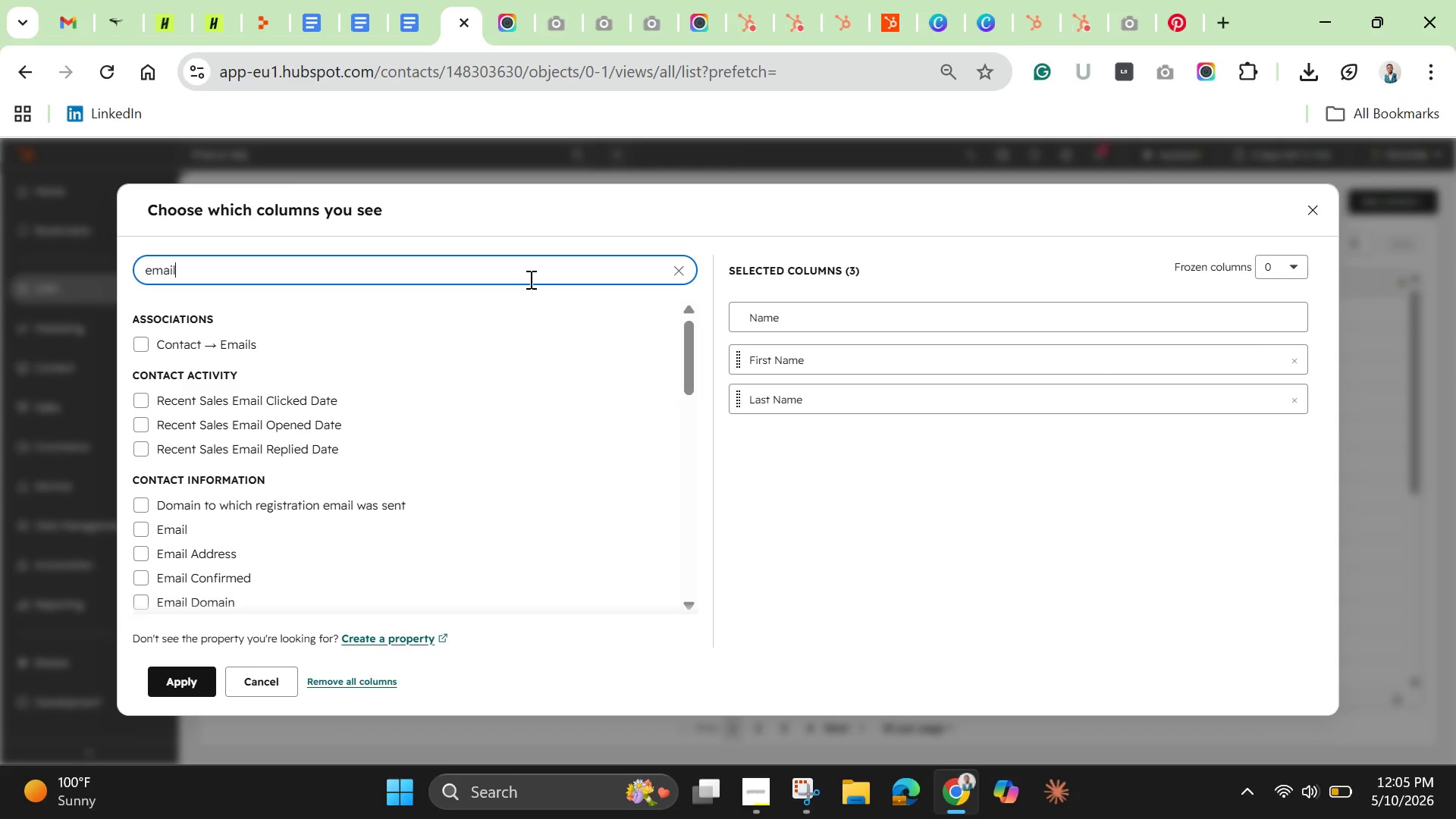 
wait(7.58)
 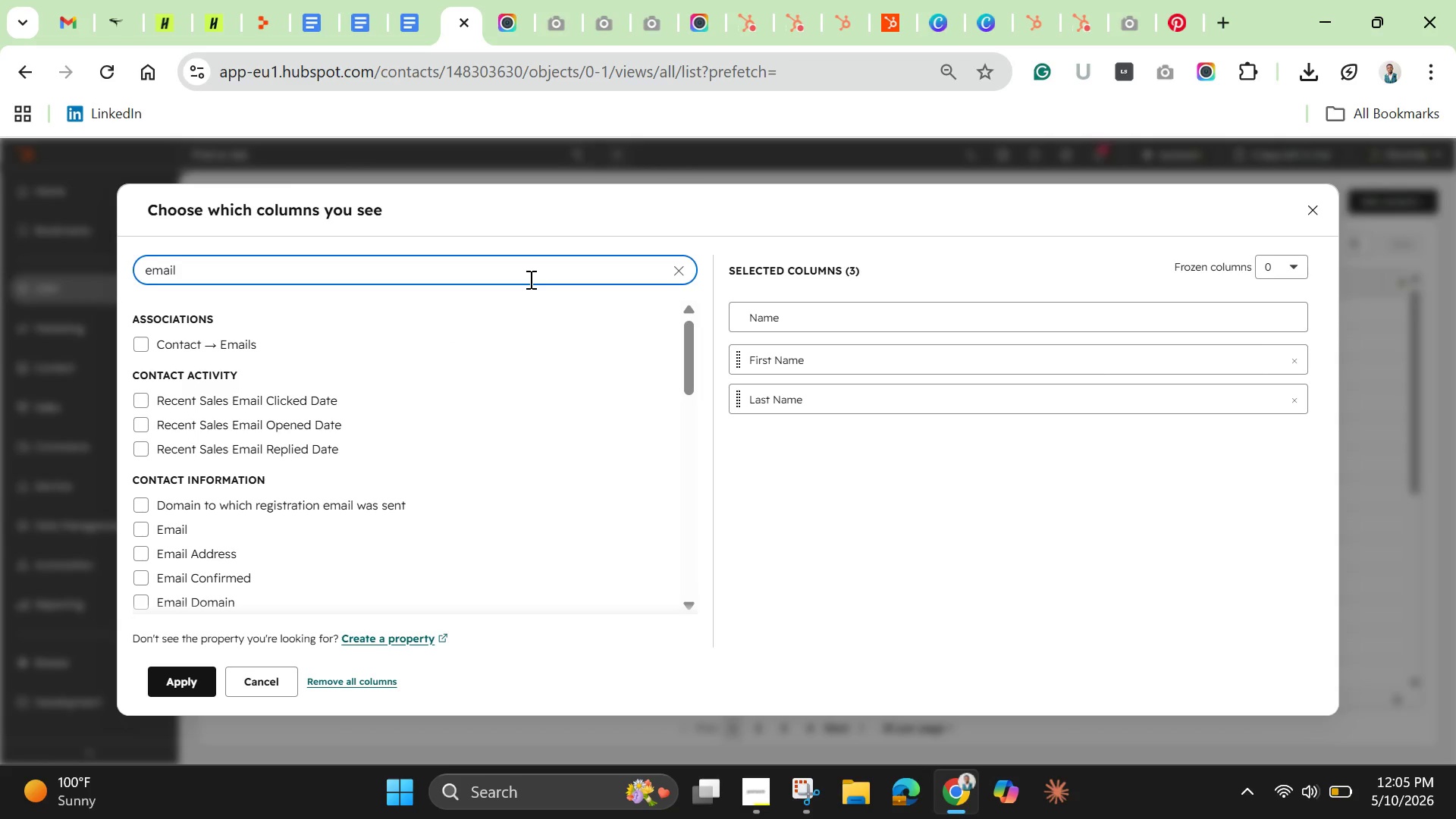 
left_click([143, 529])
 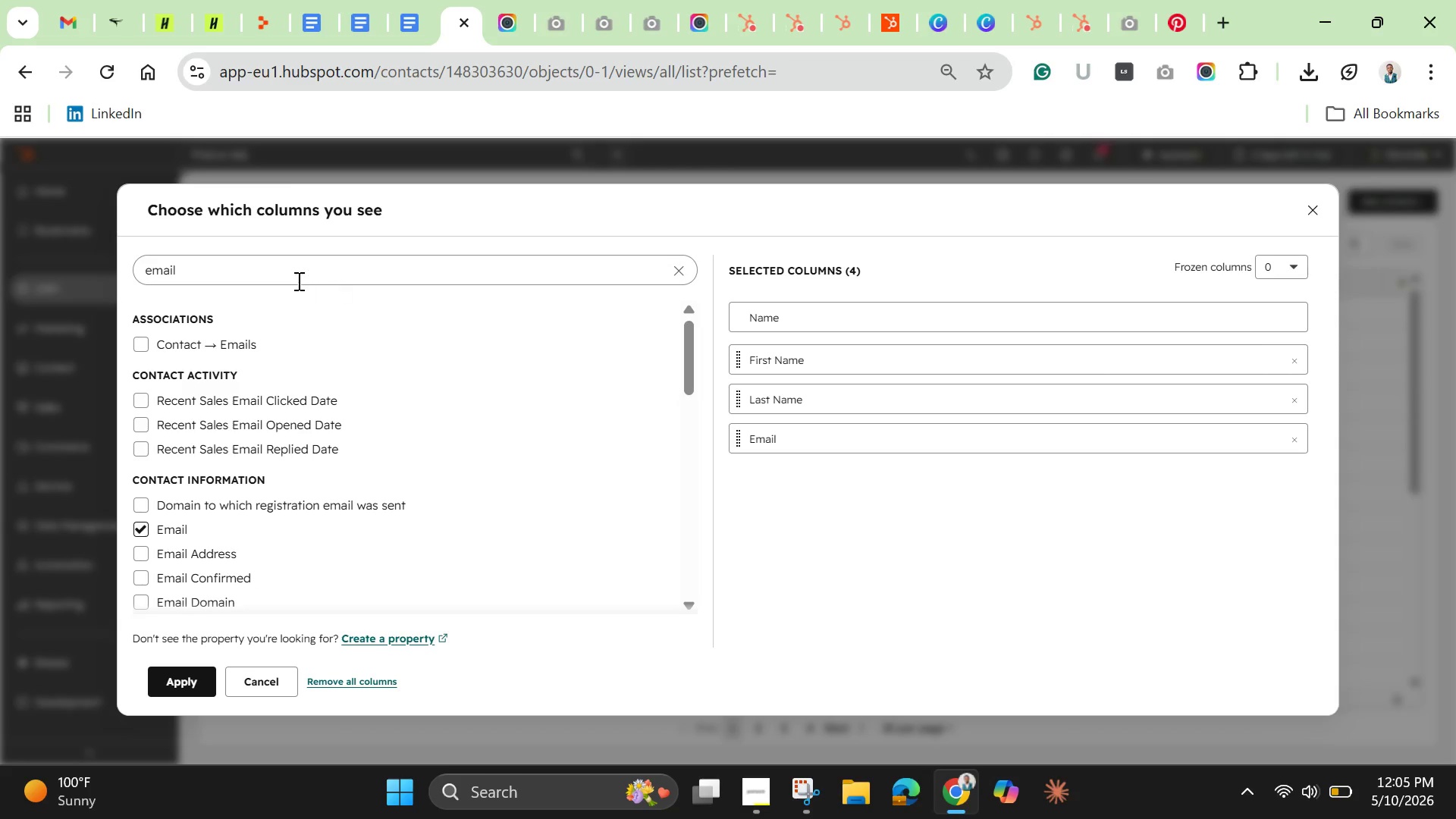 
left_click([265, 271])
 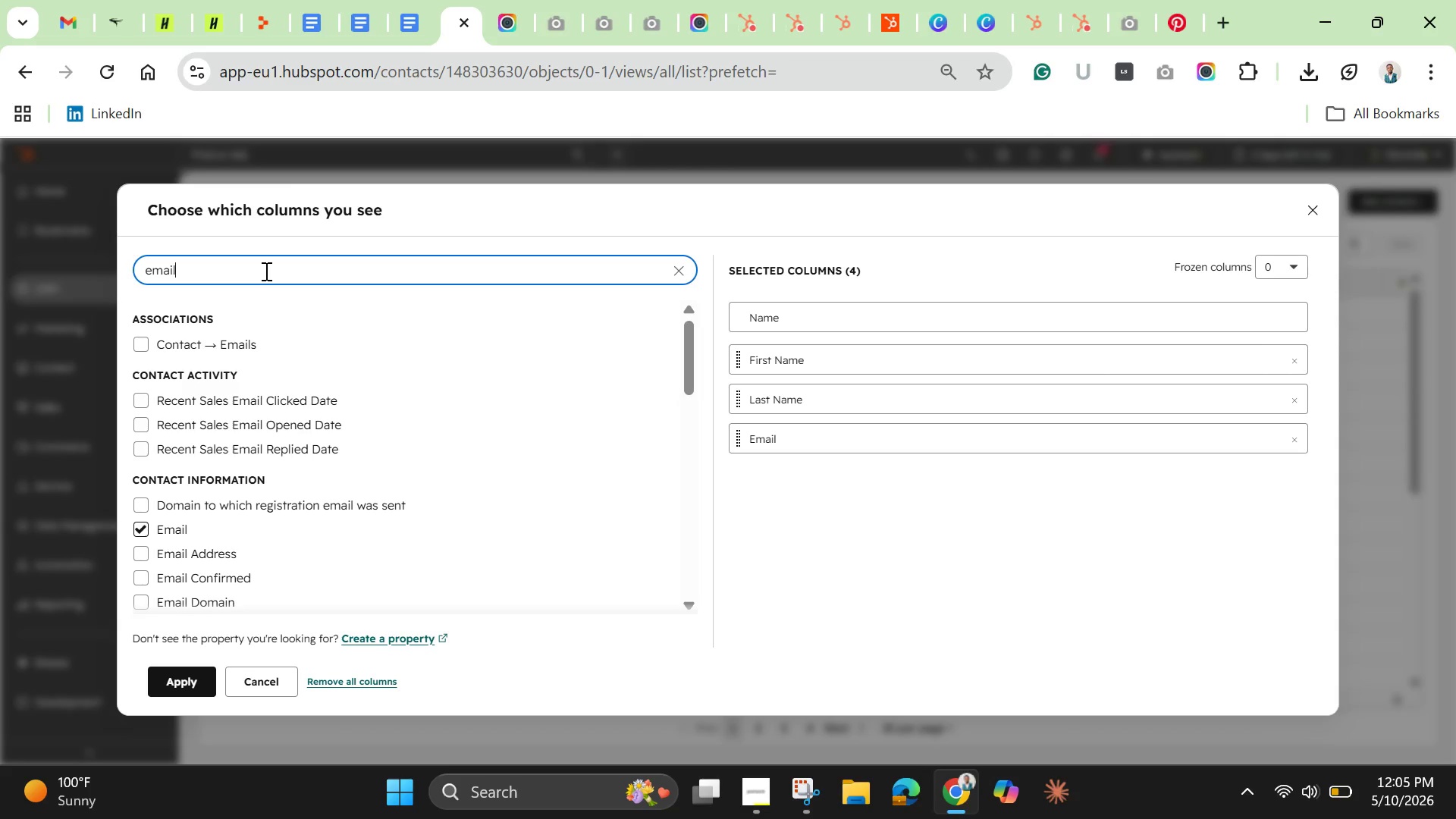 
hold_key(key=Backspace, duration=1.16)
 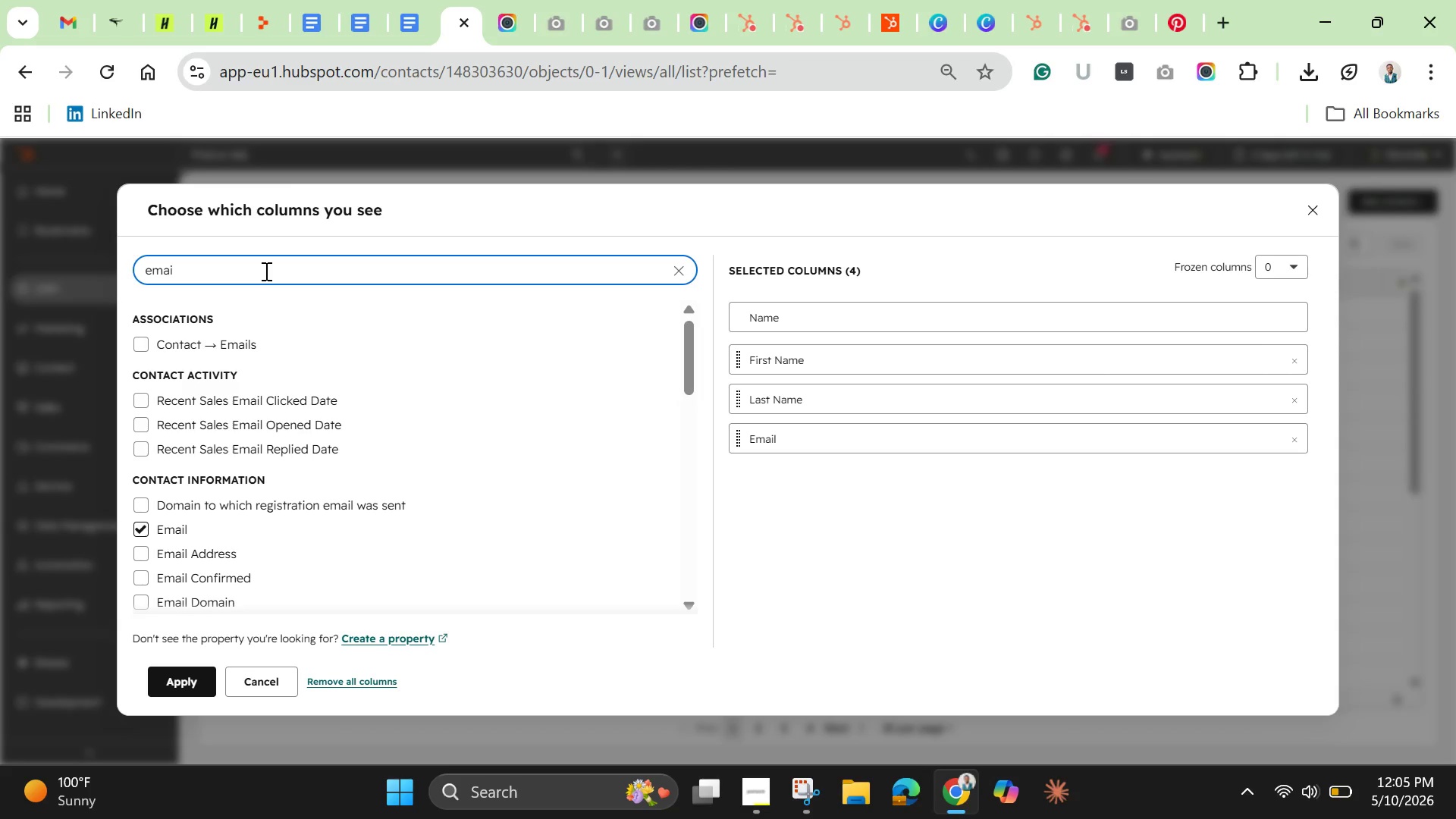 
key(Backspace)
key(Backspace)
key(Backspace)
key(Backspace)
key(Backspace)
type(reg)
 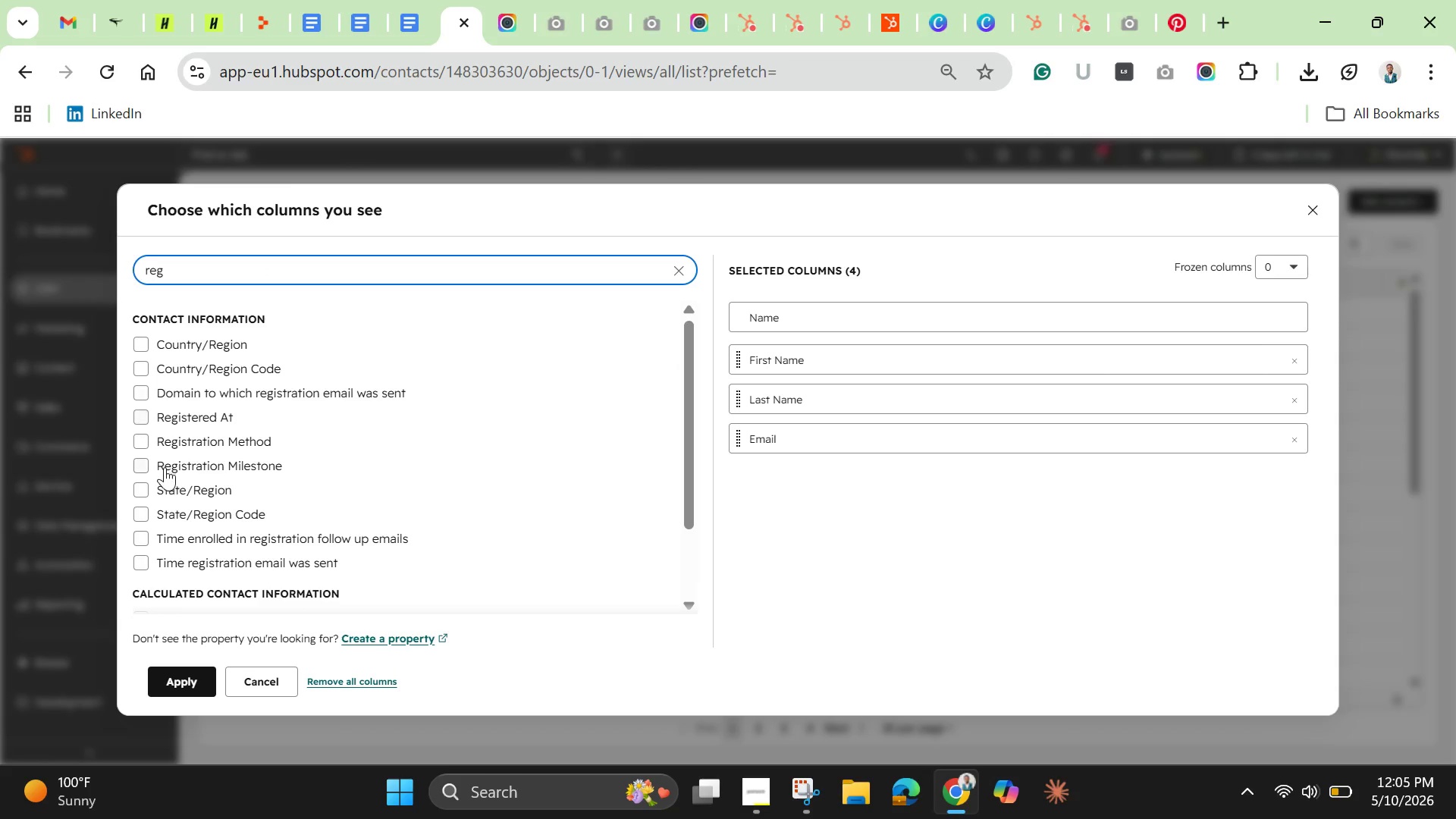 
left_click([149, 469])
 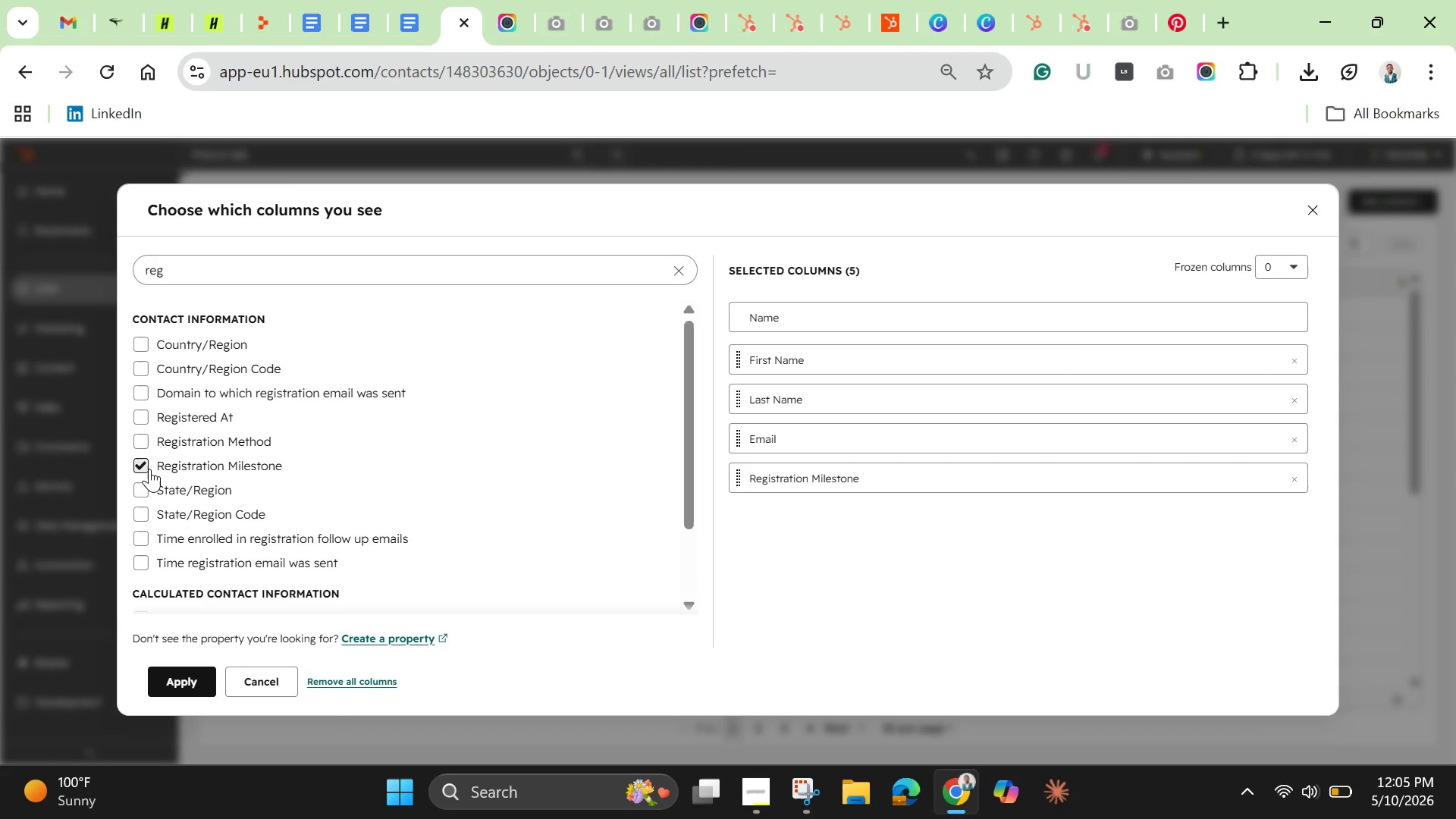 
wait(16.09)
 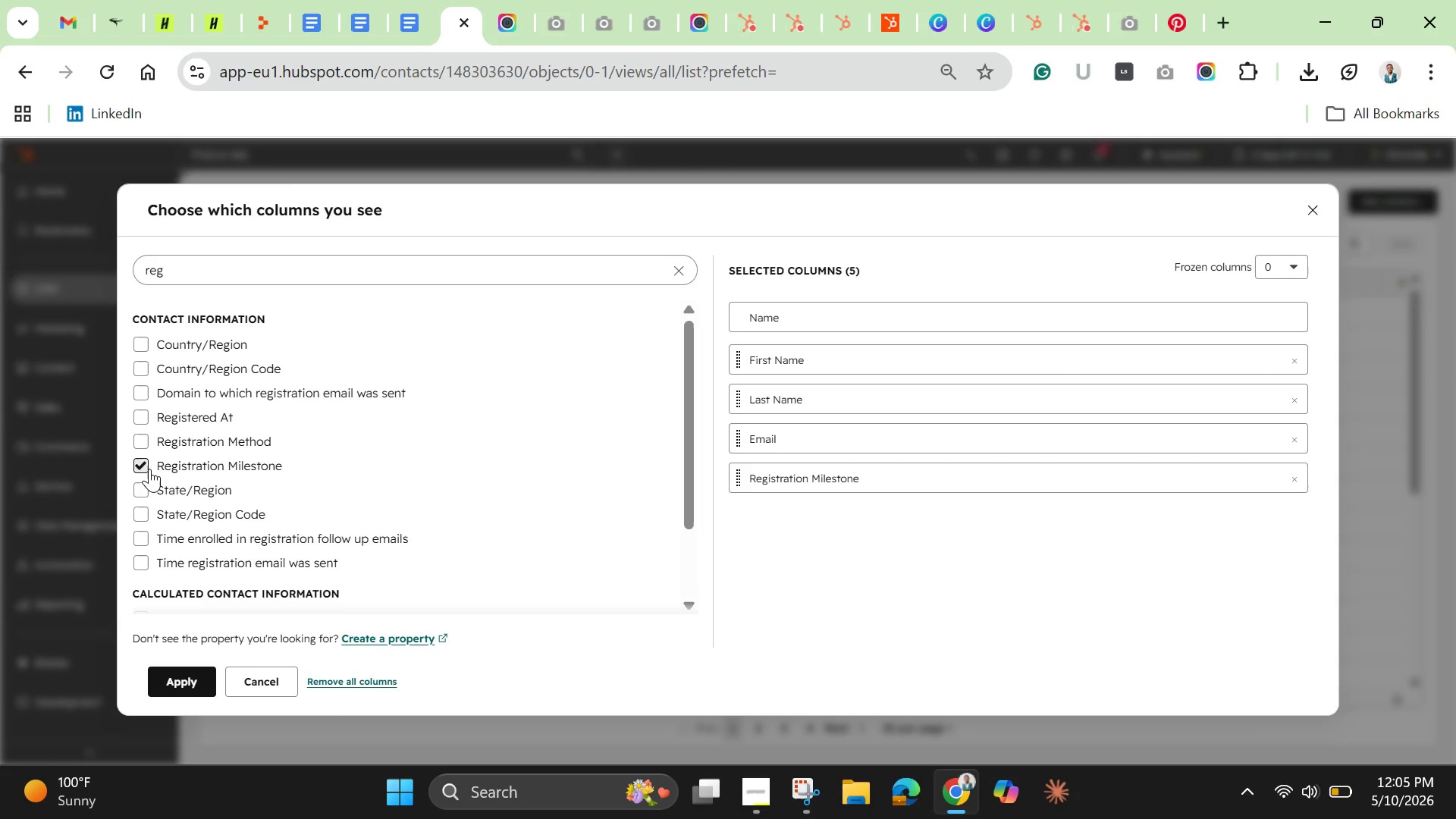 
left_click([359, 23])
 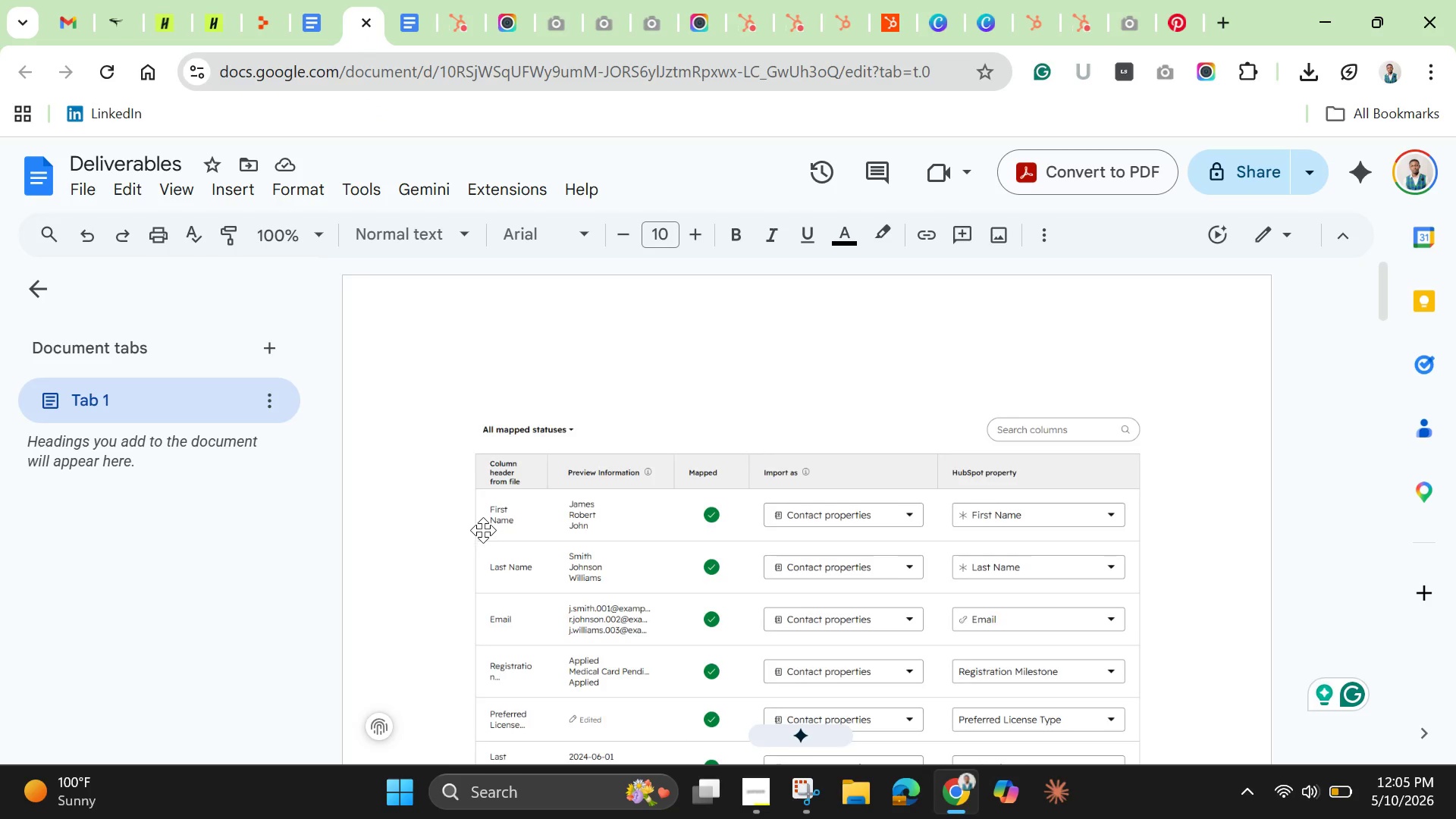 
scroll: coordinate [483, 530], scroll_direction: down, amount: 1.0
 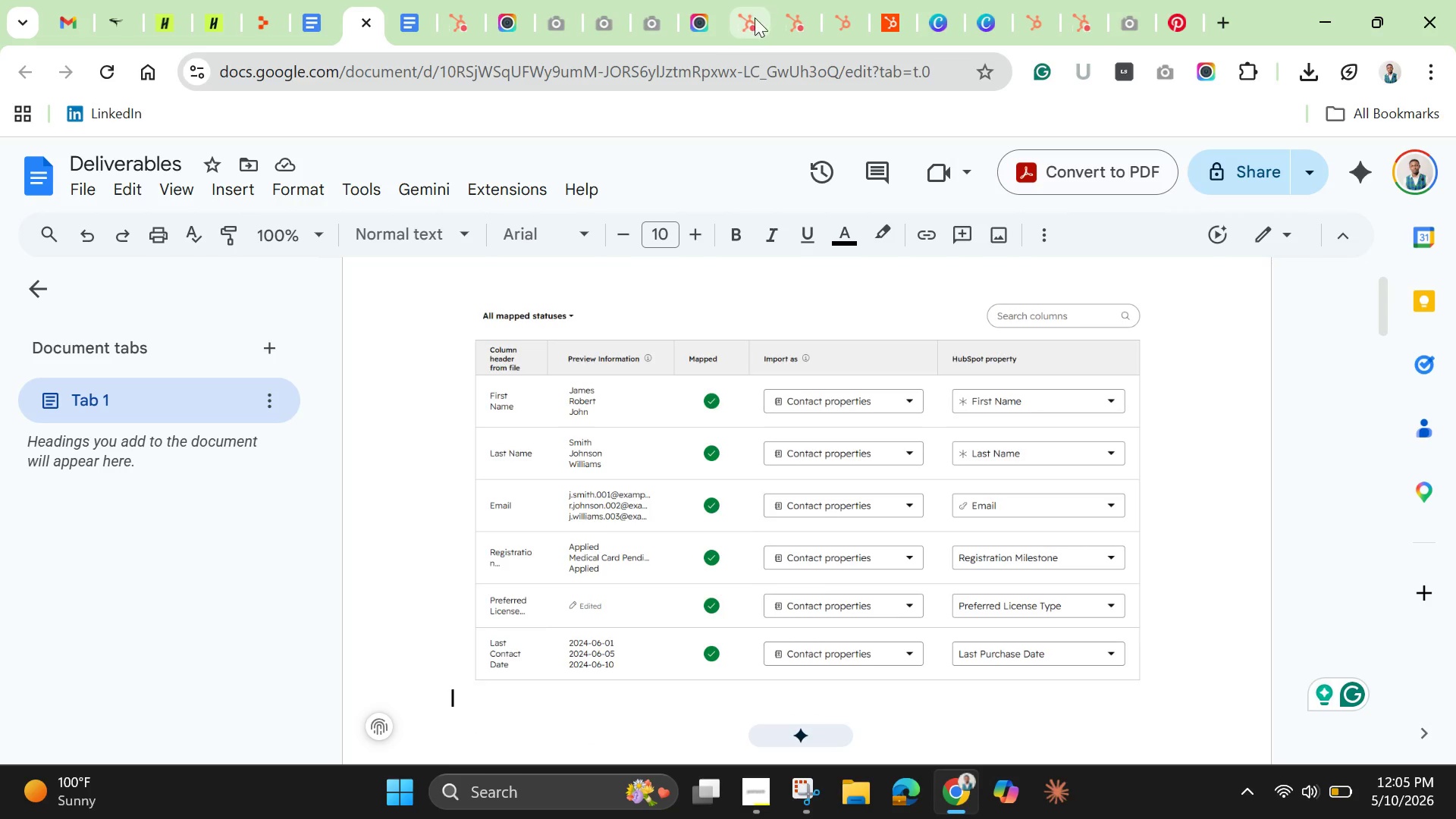 
wait(6.46)
 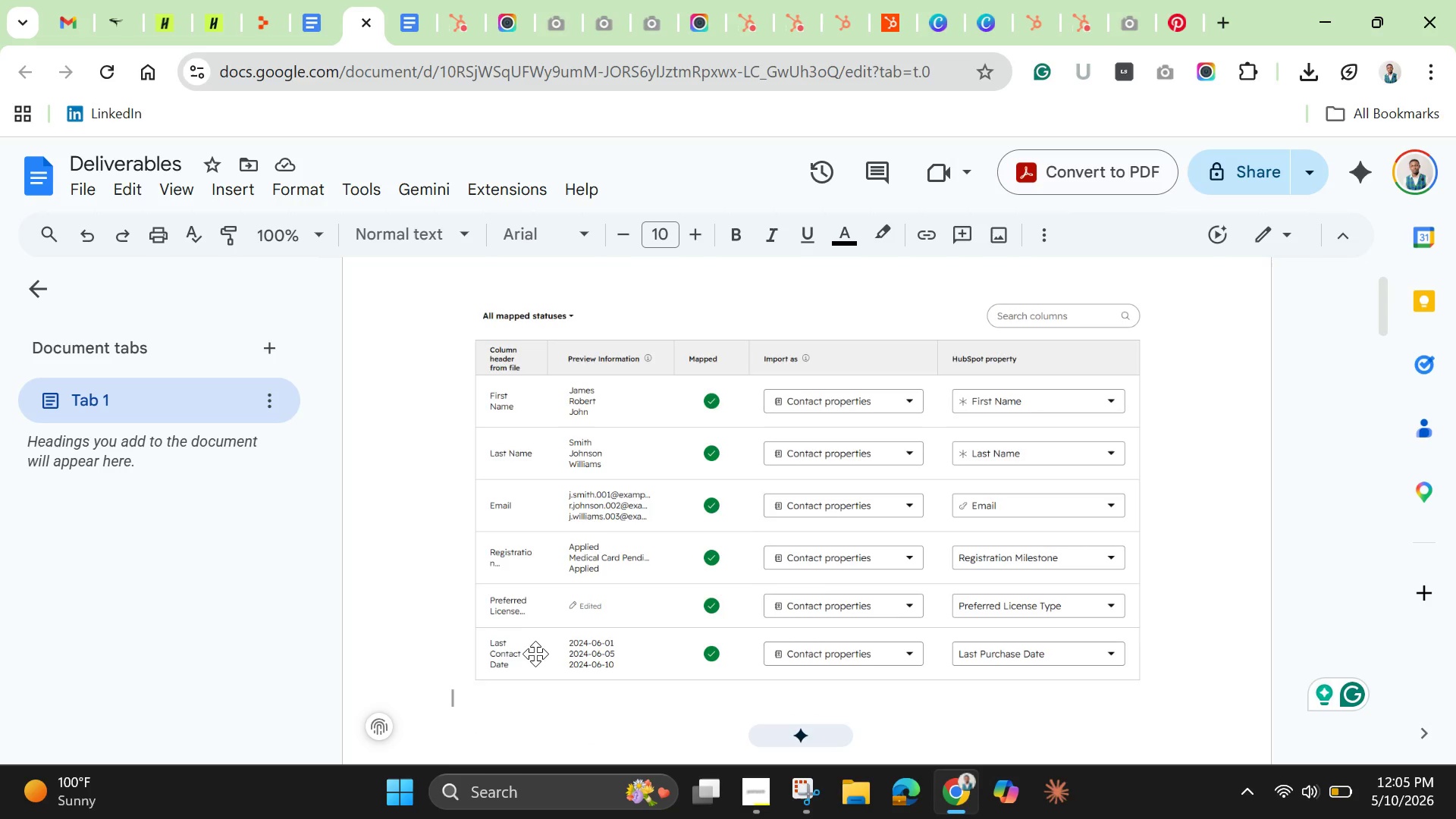 
left_click([462, 20])
 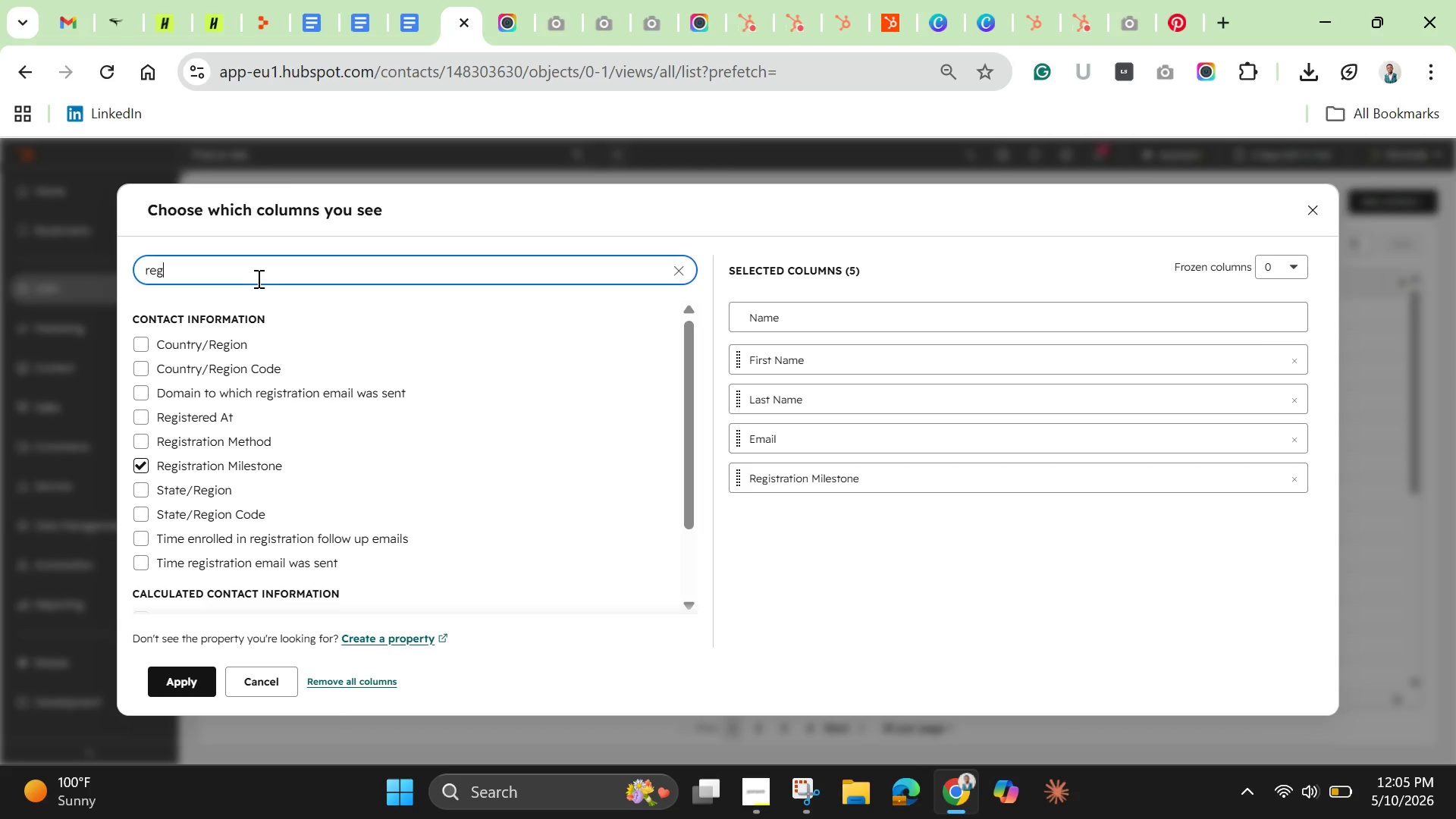 
double_click([257, 278])
 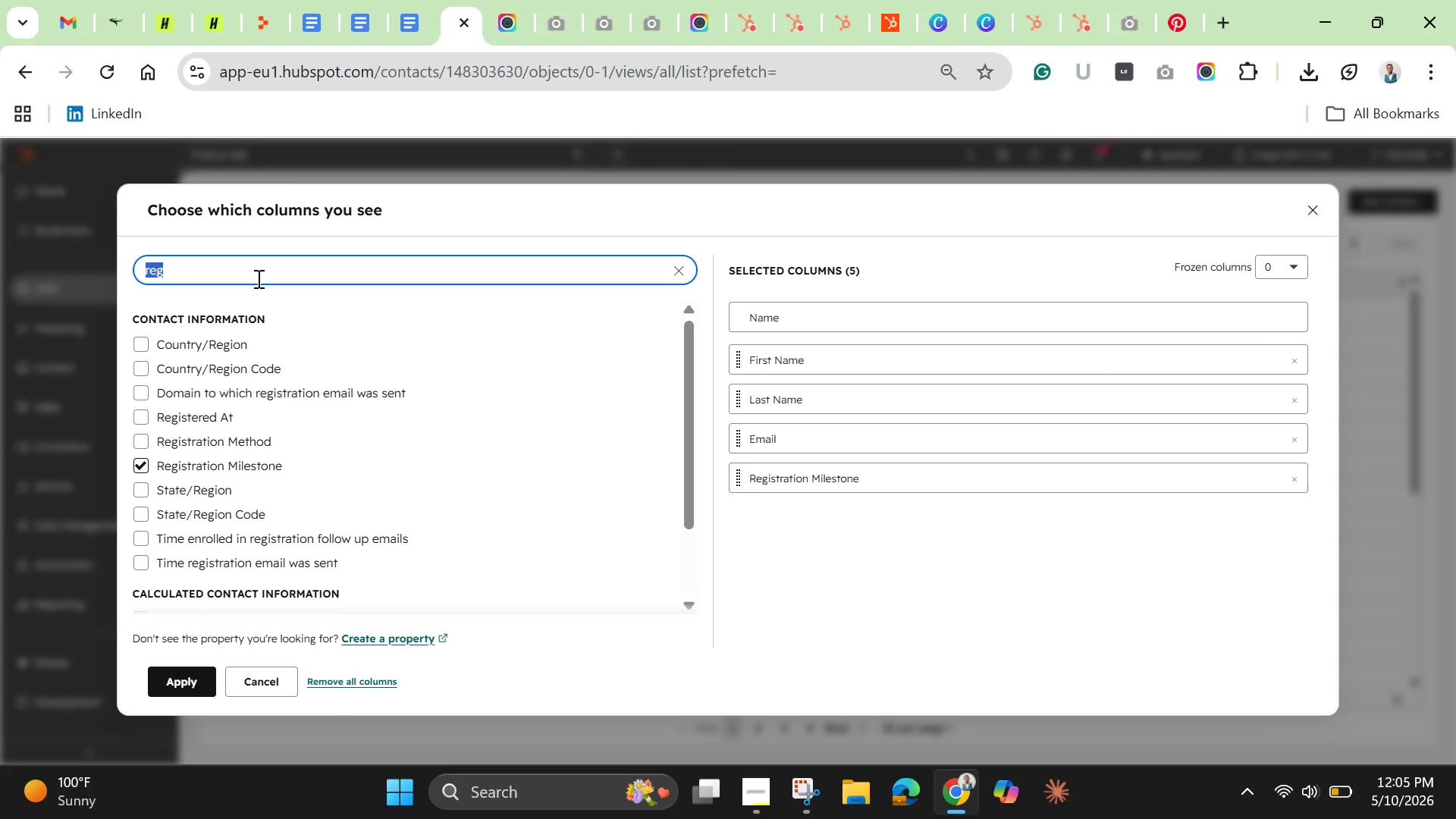 
key(Backspace)
type(prefe)
 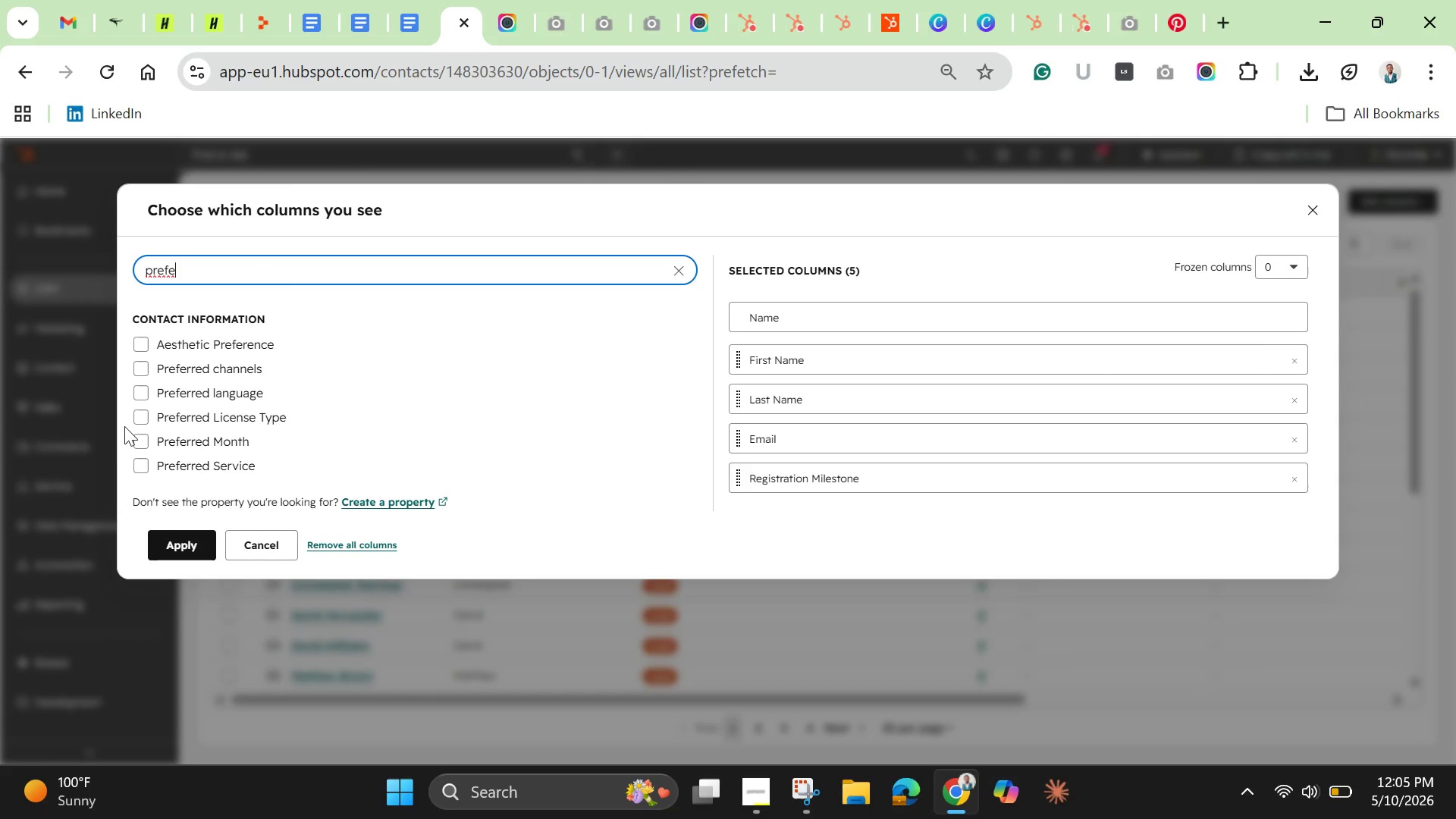 
left_click([135, 416])
 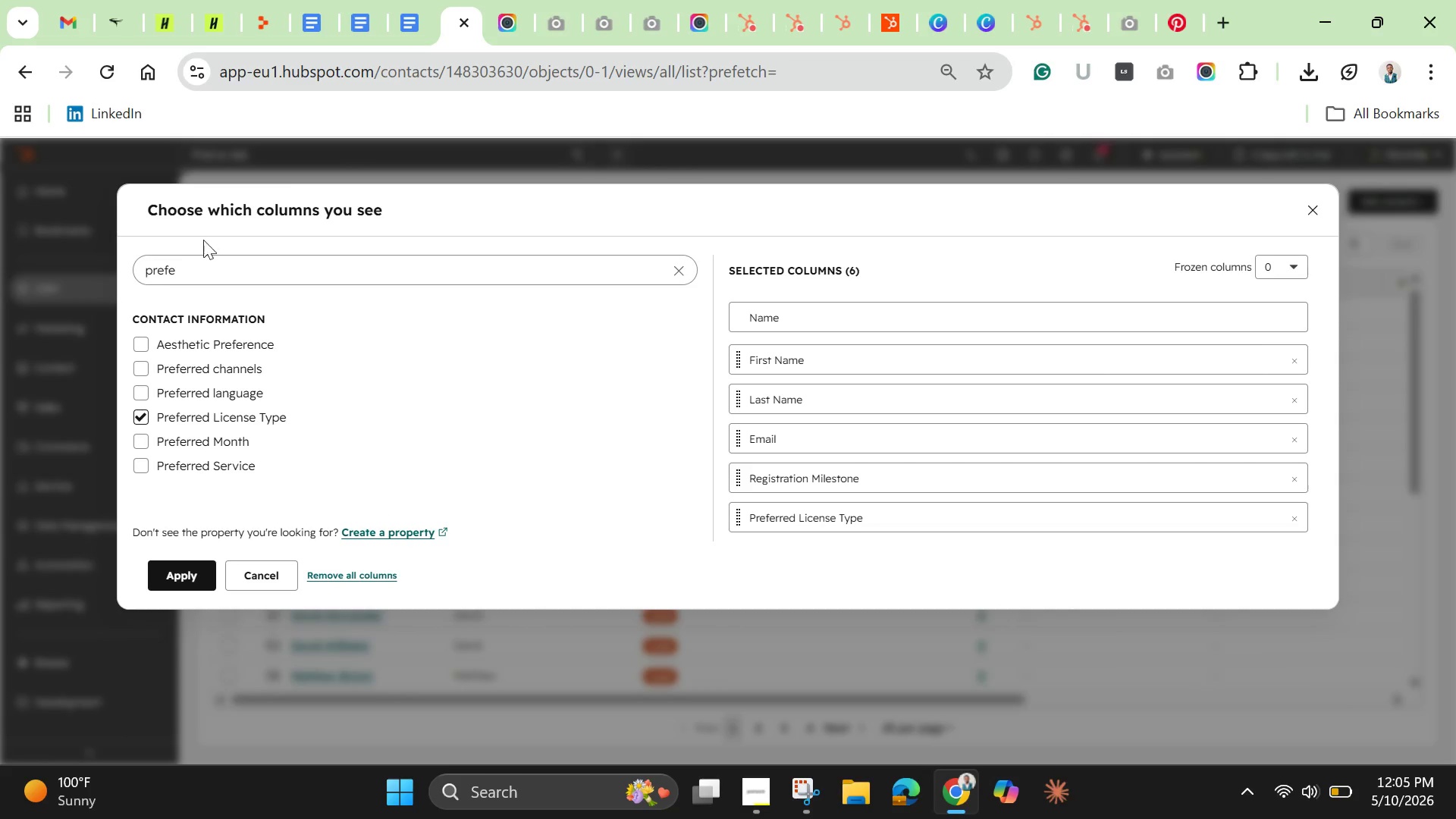 
double_click([215, 268])
 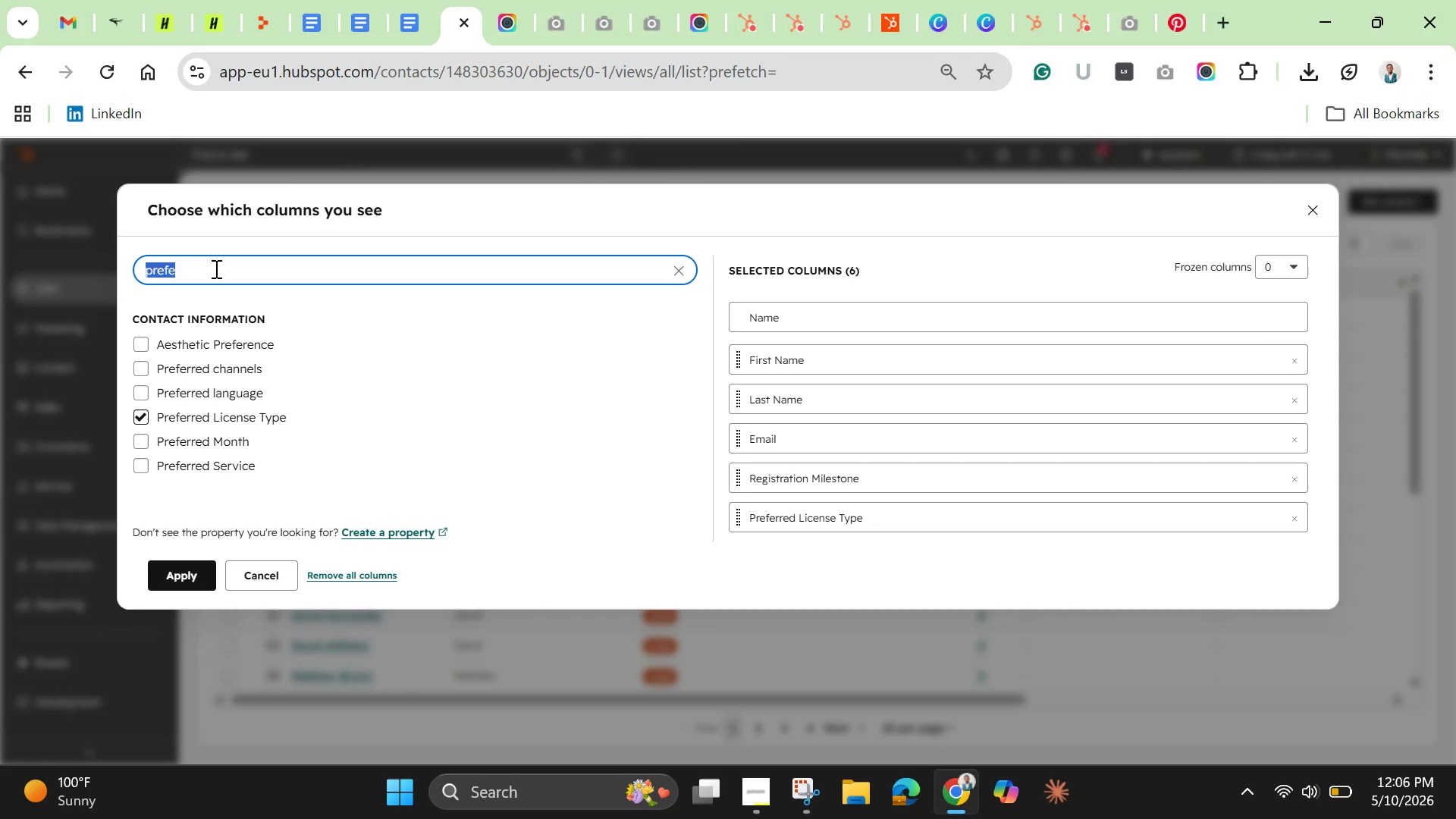 
triple_click([215, 268])
 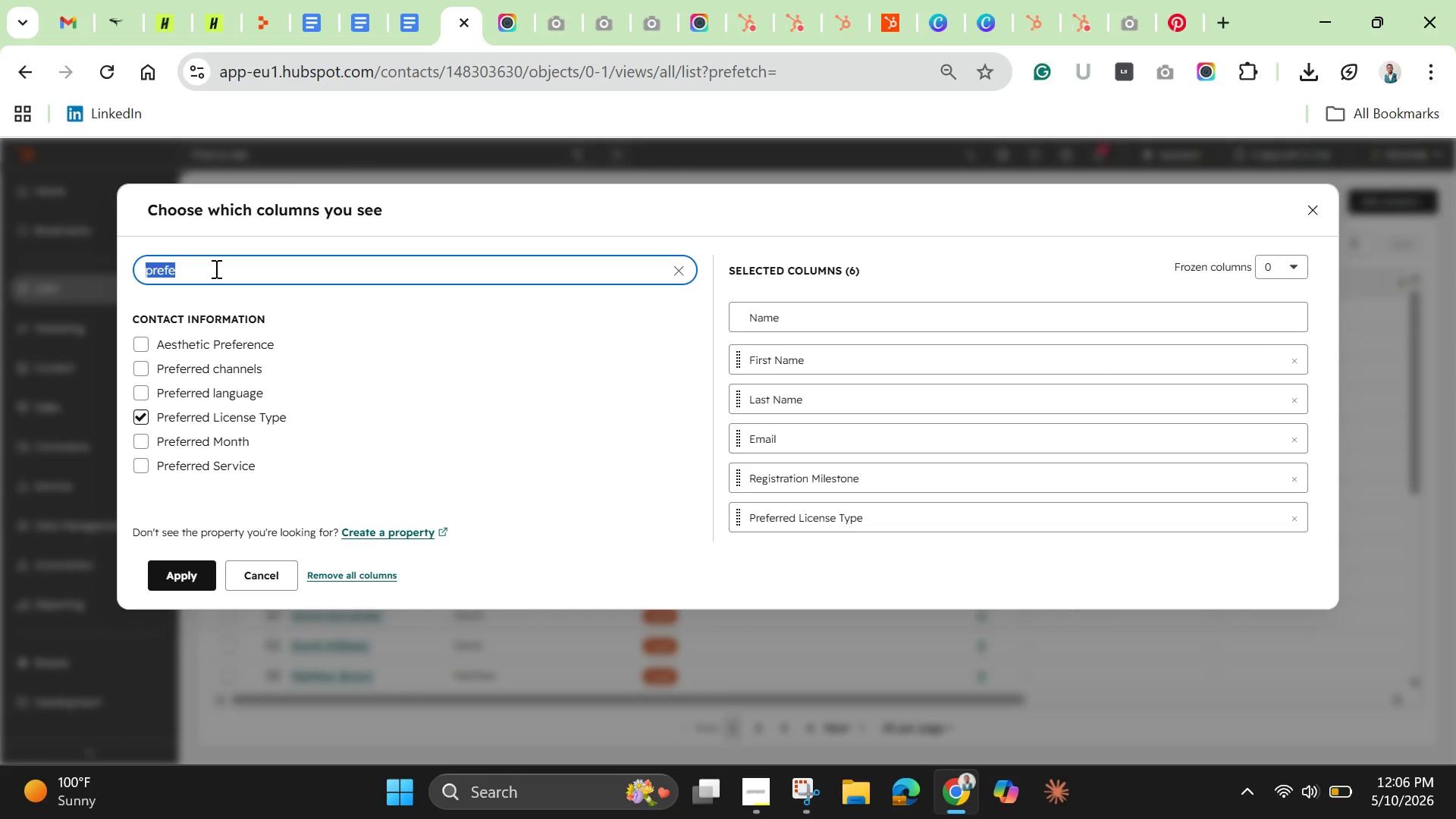 
key(Backspace)
type(last cont)
 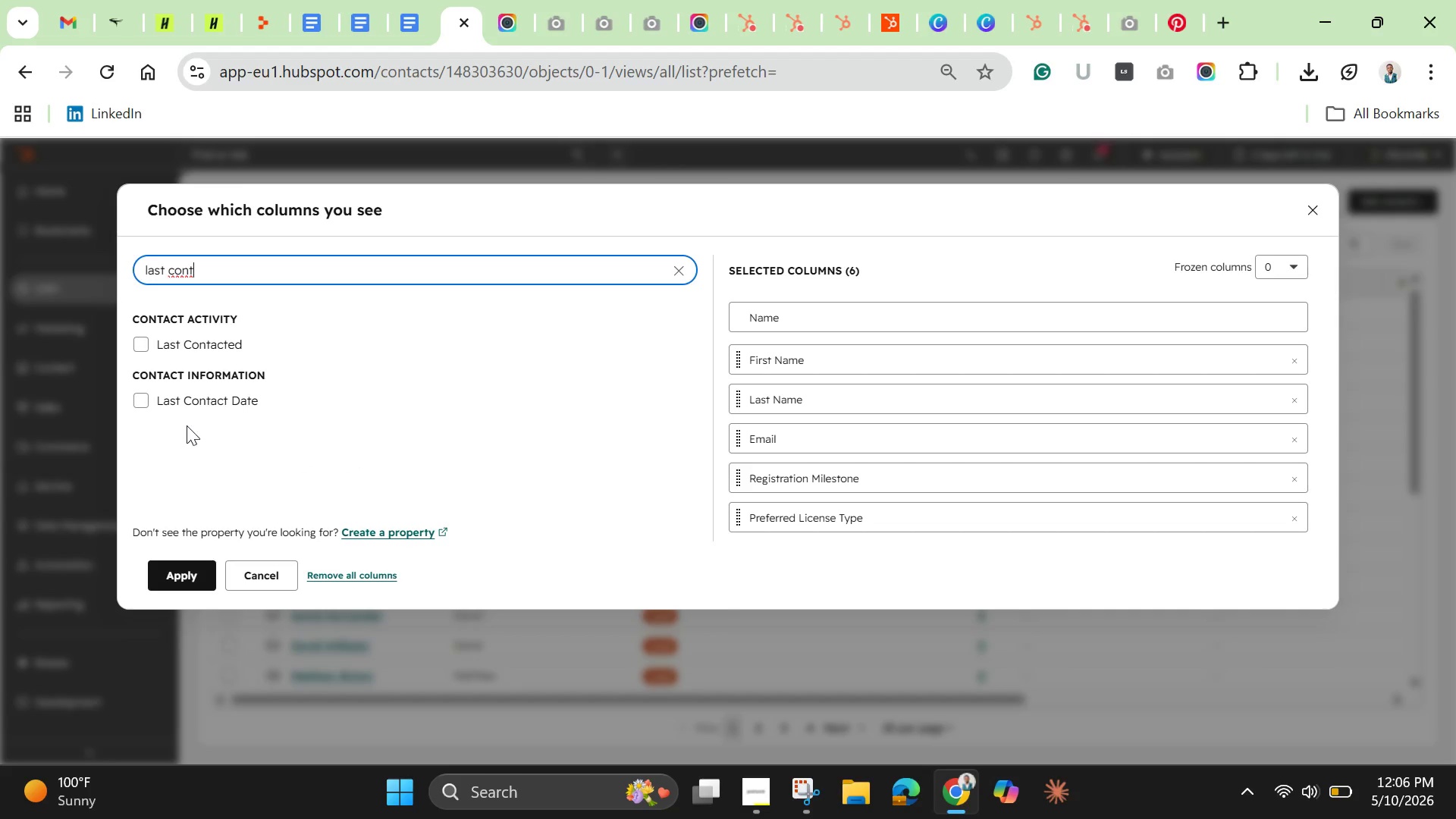 
left_click([196, 400])
 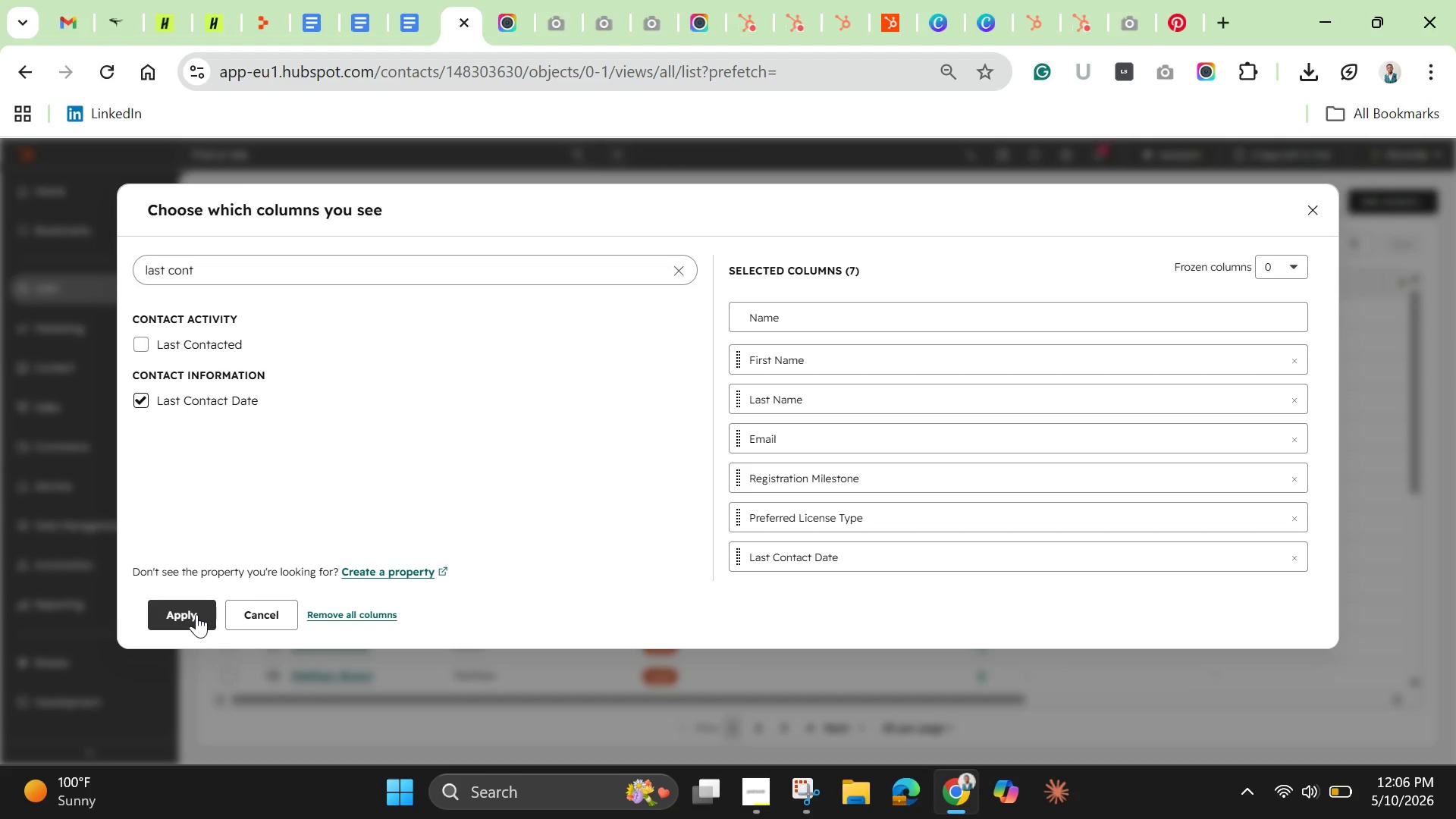 
left_click([196, 614])
 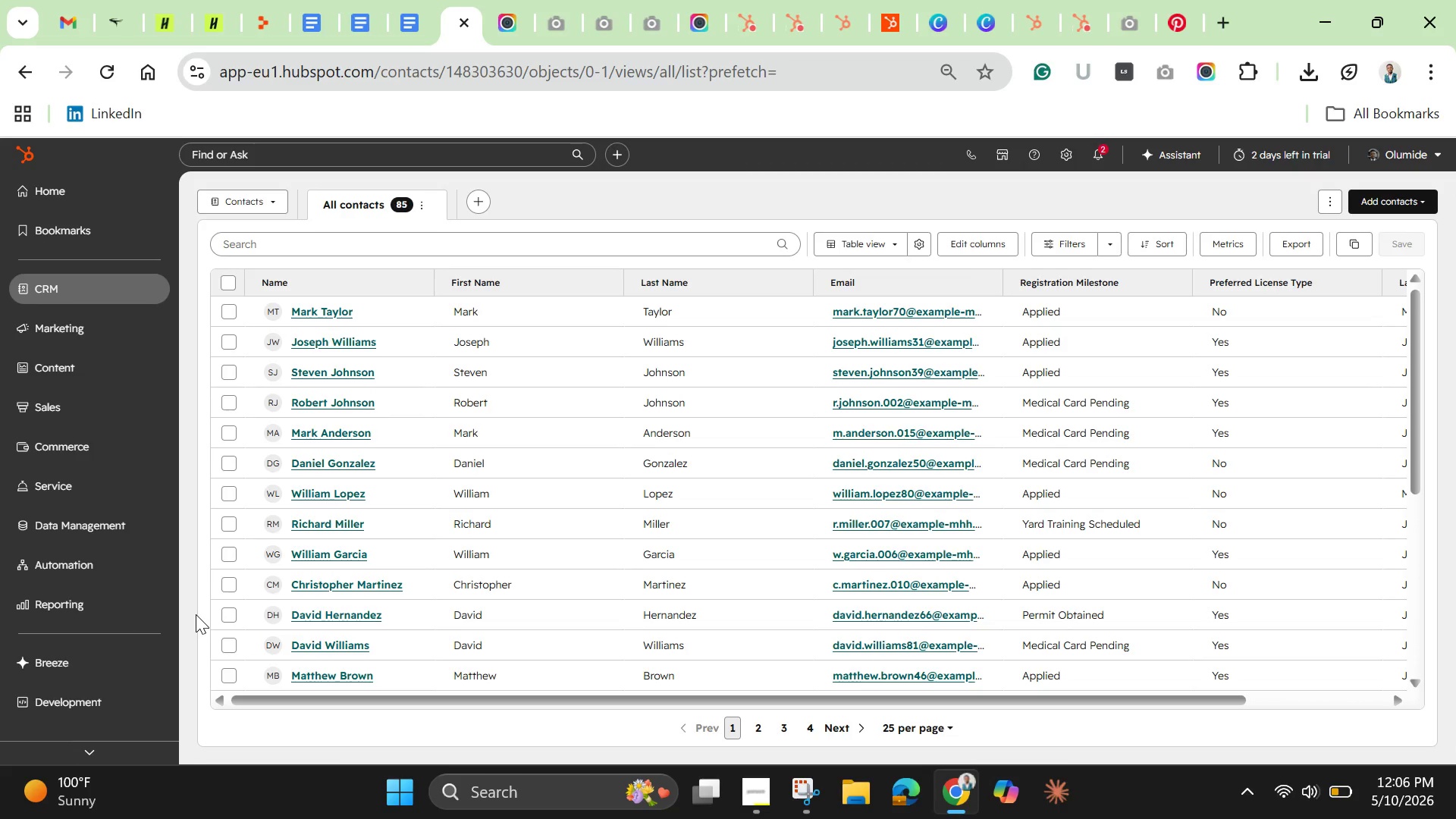 
wait(17.2)
 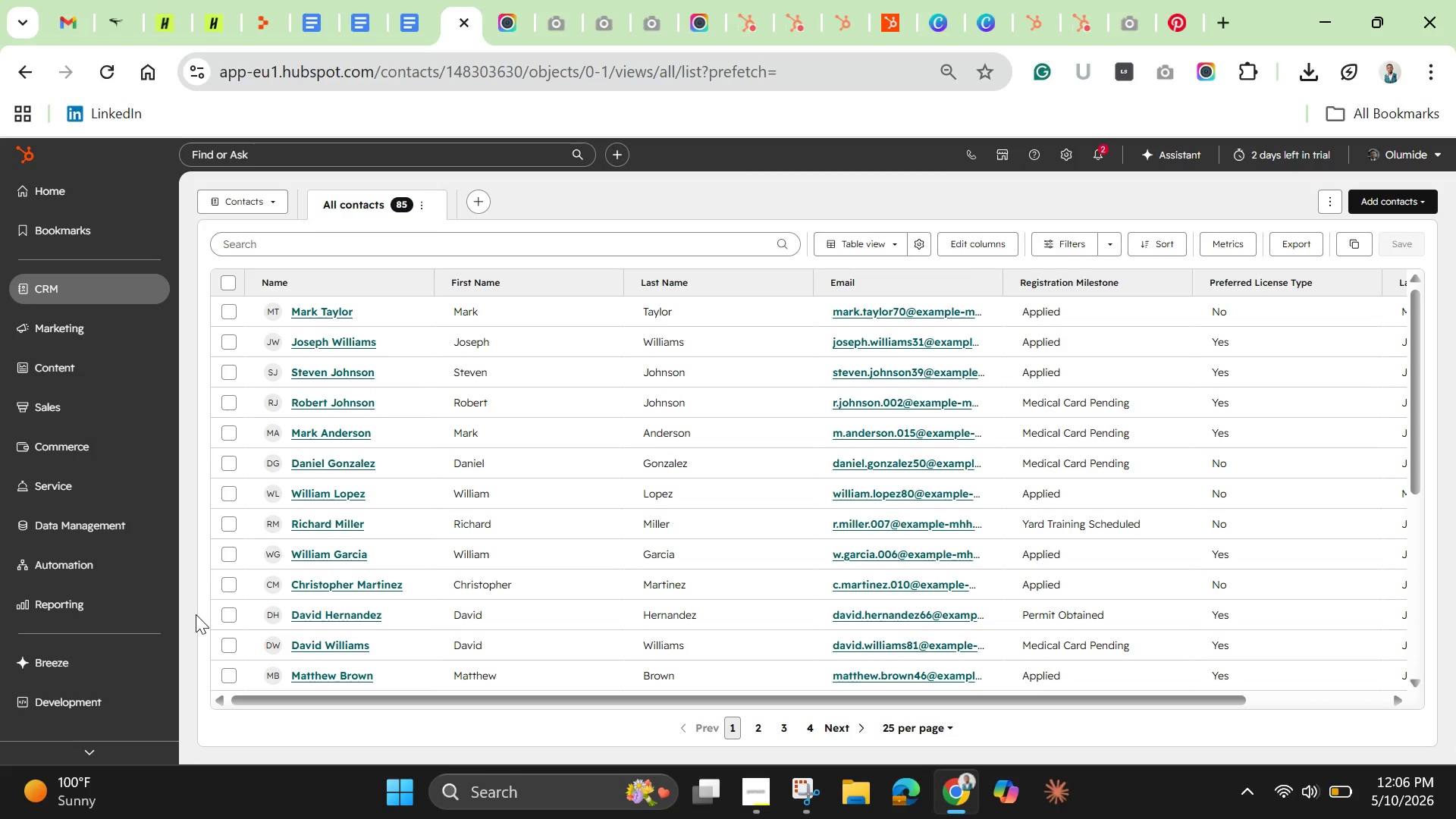 
left_click([228, 279])
 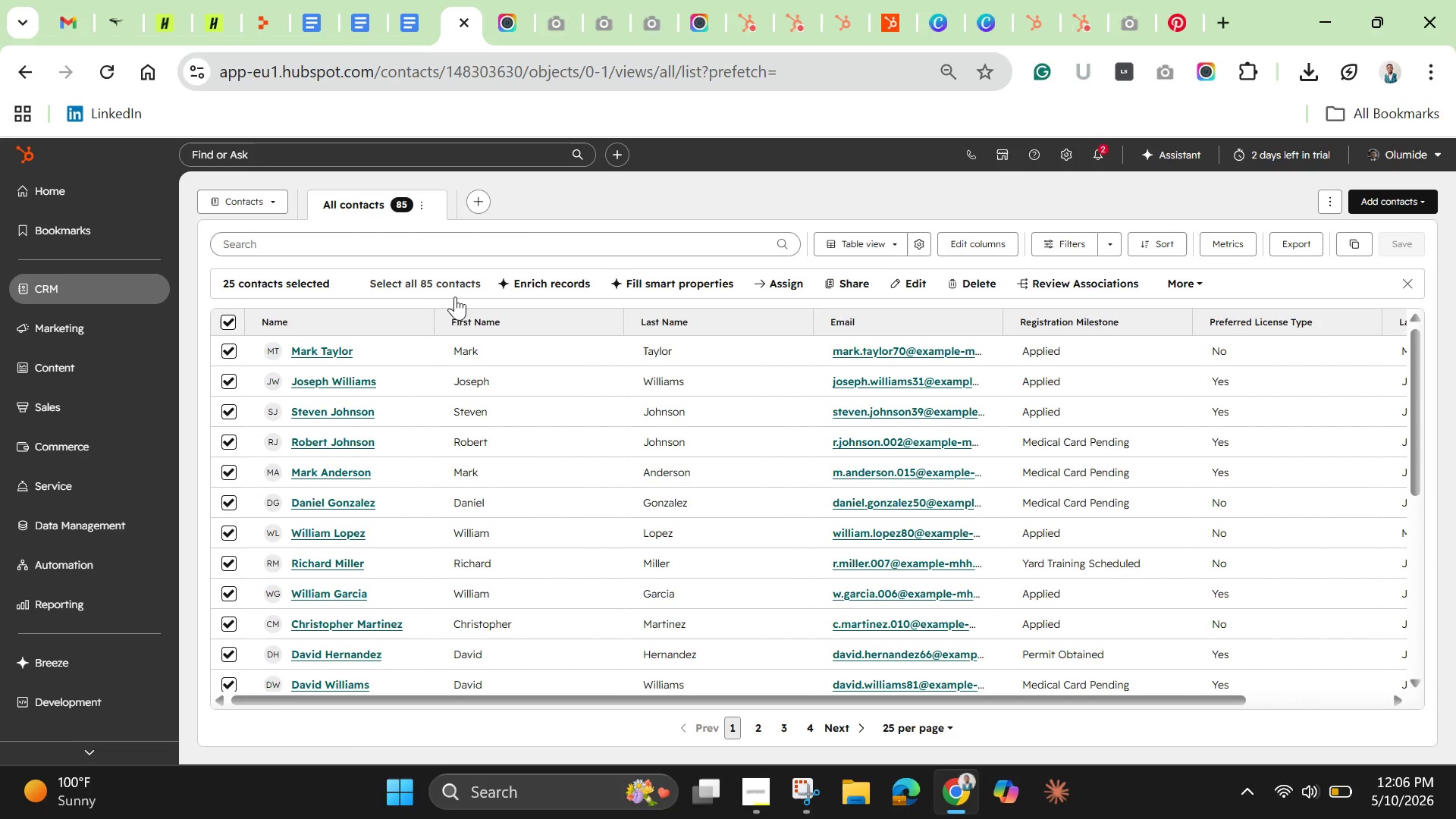 
mouse_move([468, 286])
 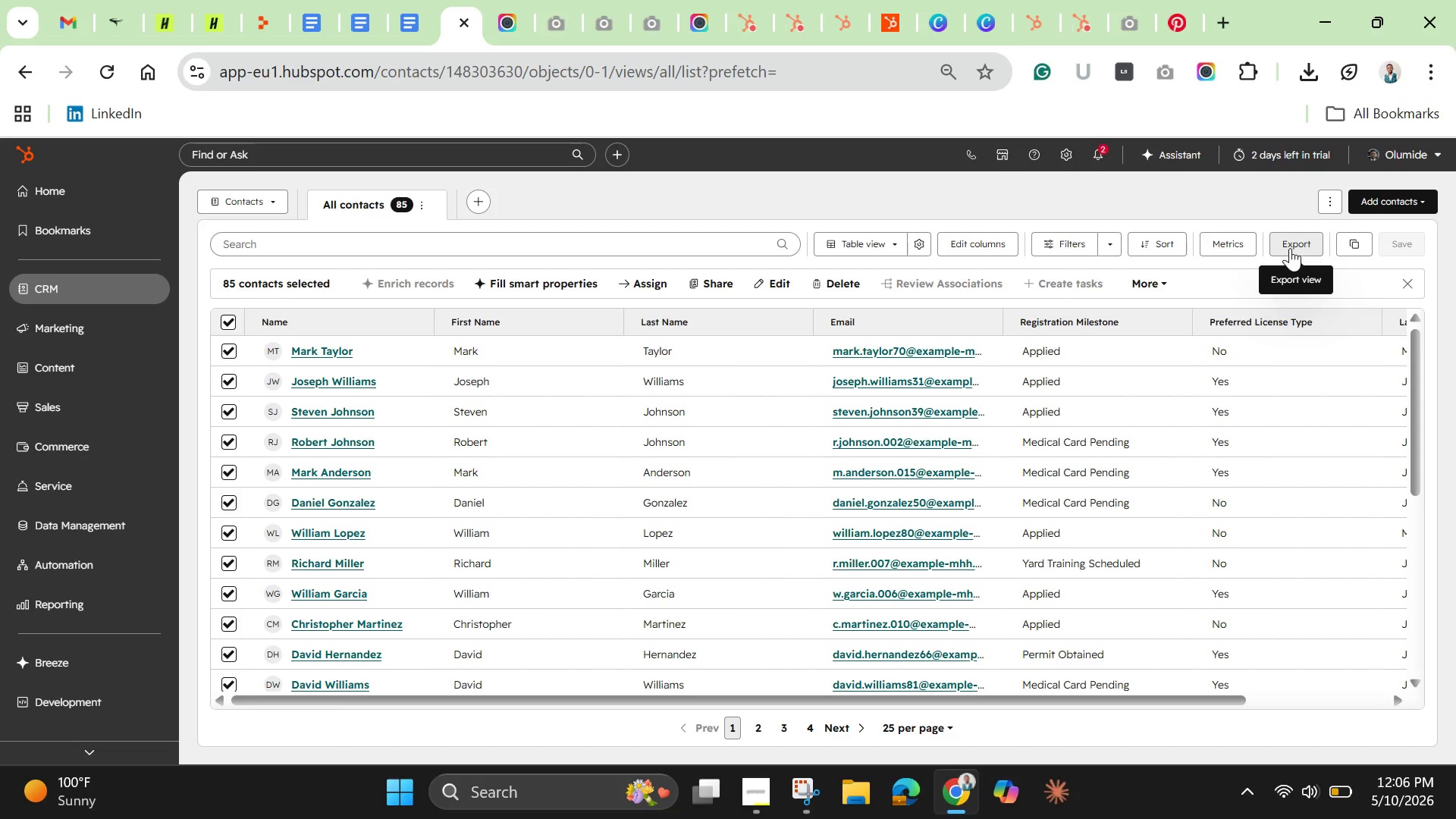 
left_click([1290, 248])
 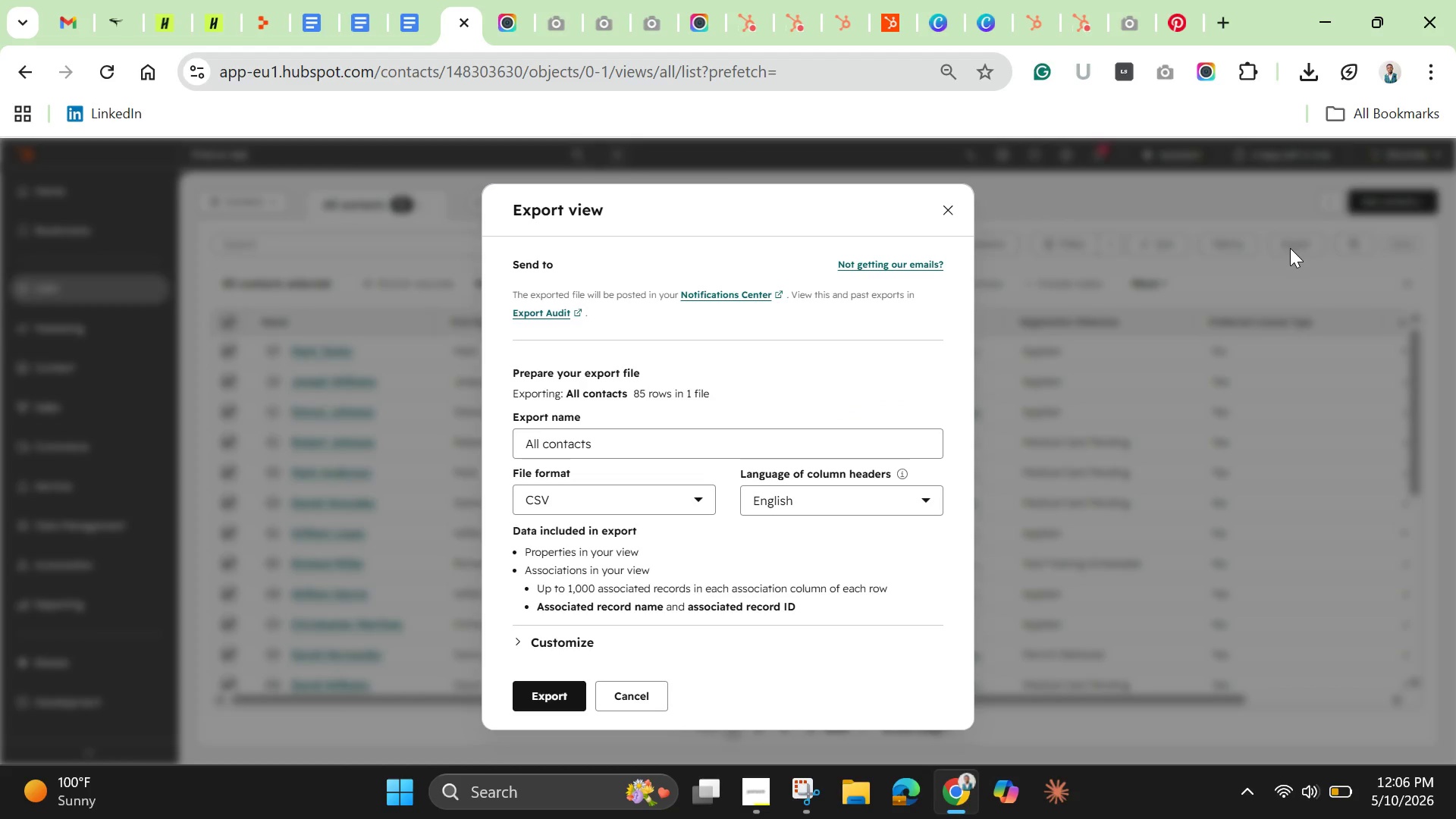 
wait(13.33)
 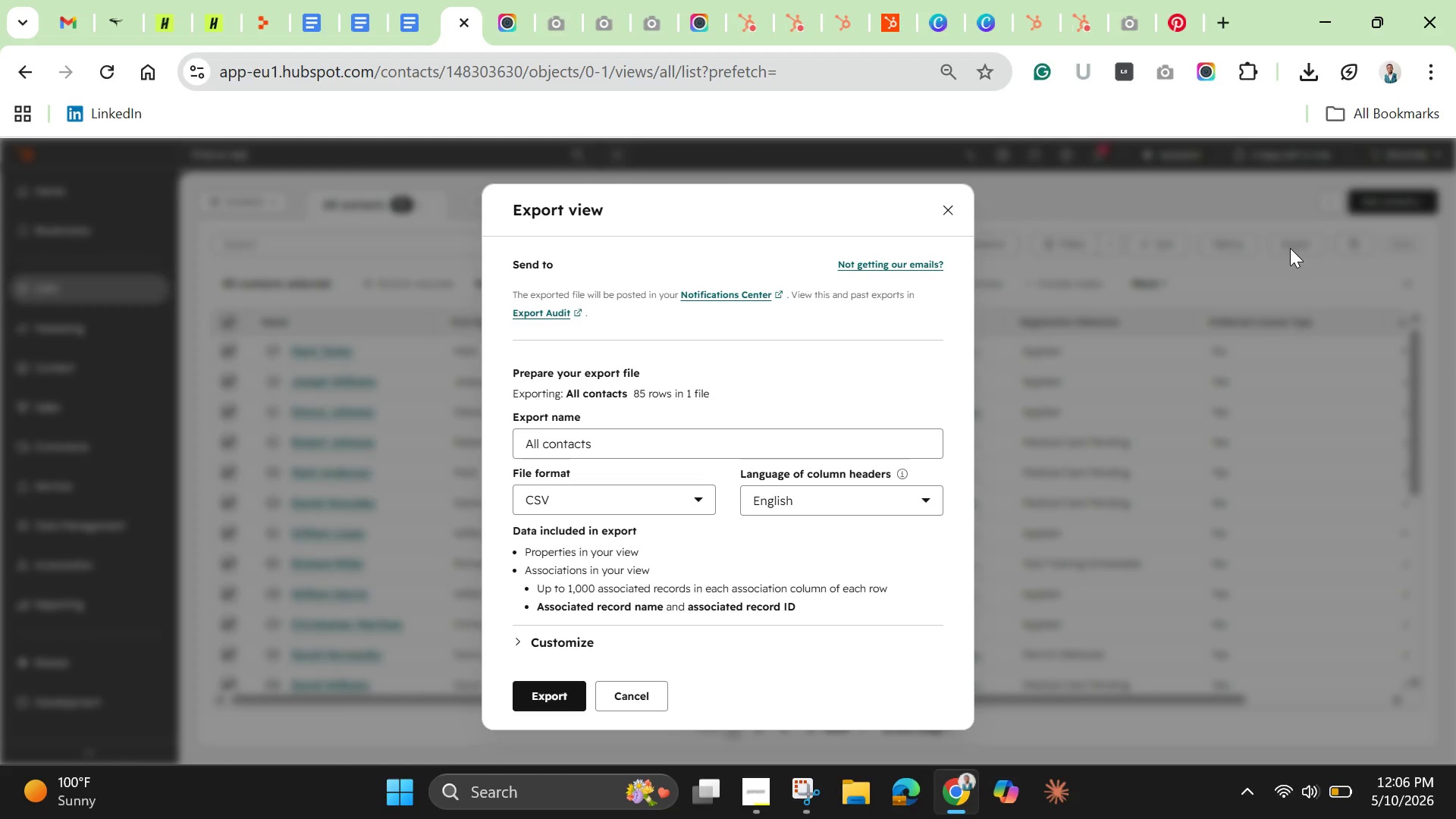 
mouse_move([397, 52])
 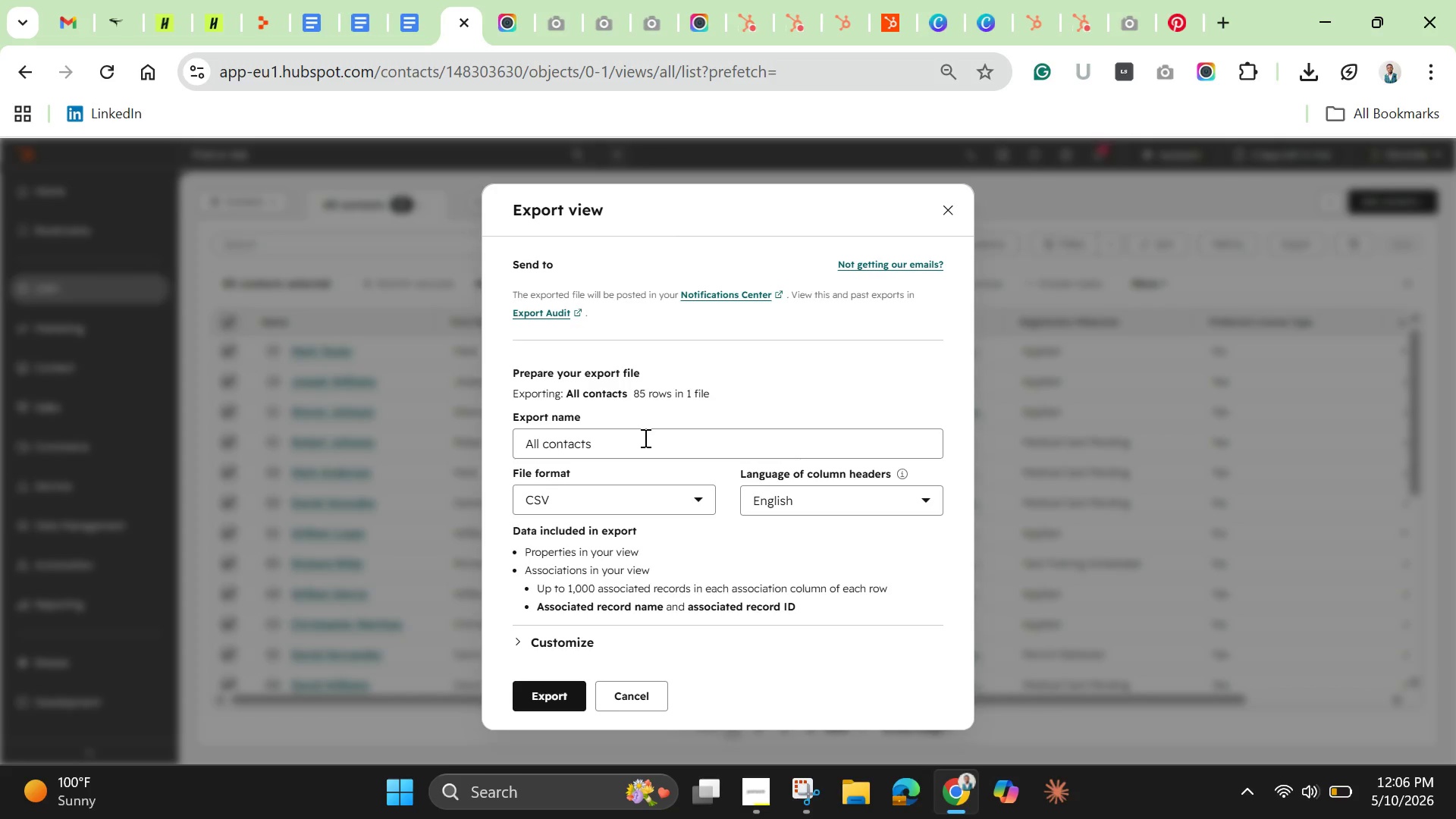 
double_click([644, 438])
 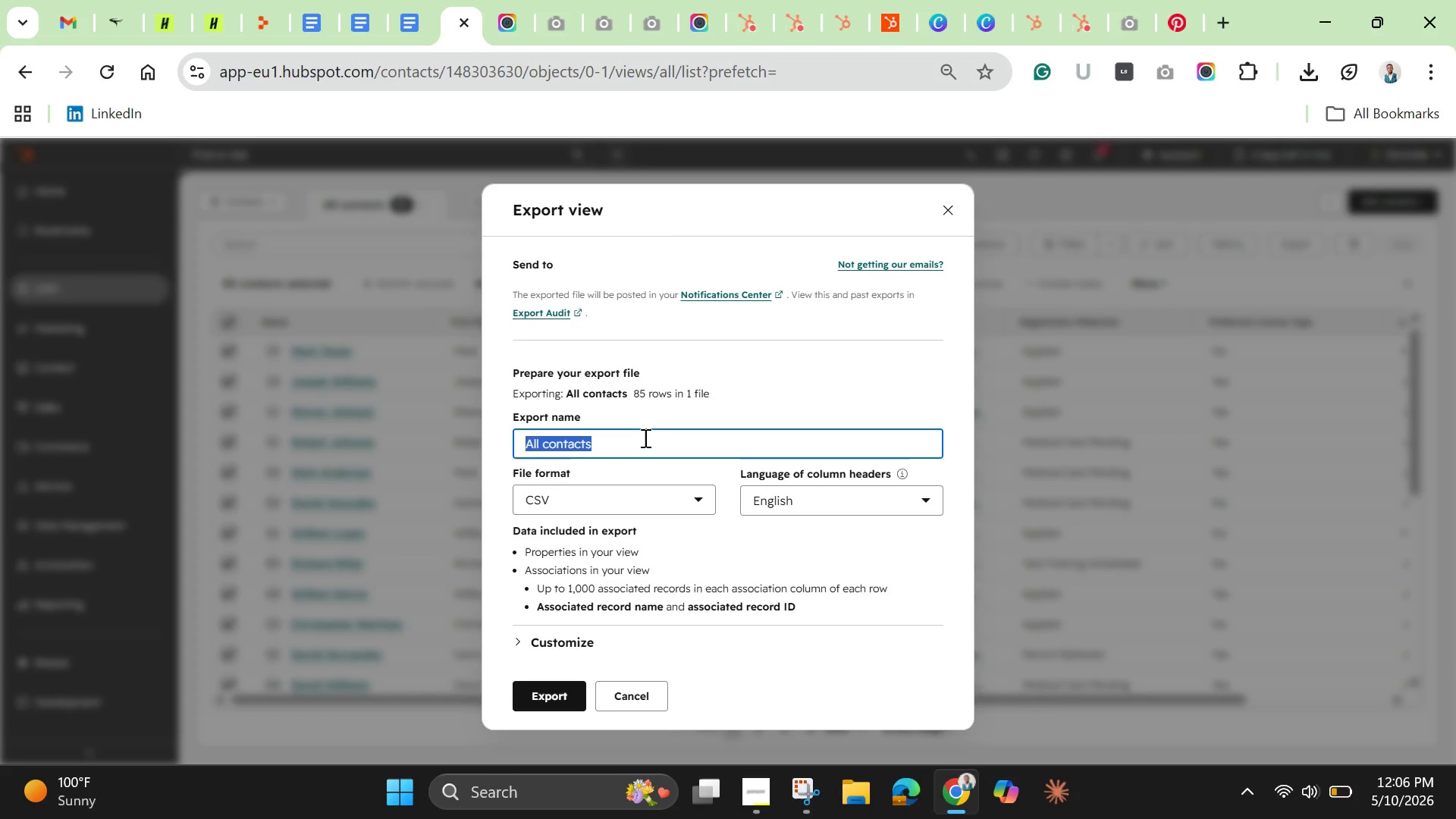 
triple_click([644, 438])
 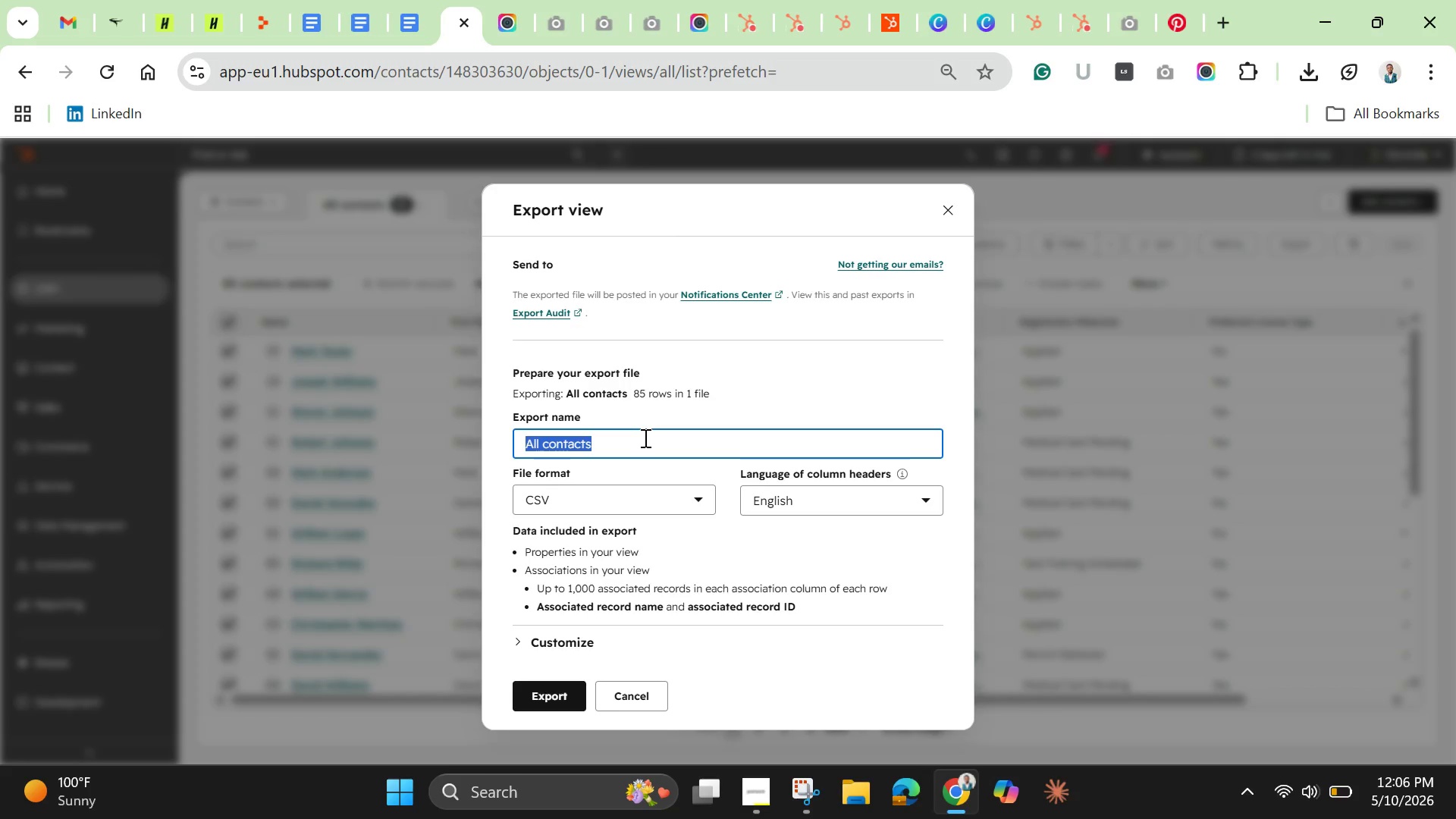 
key(Backspace)
type(Final List )
 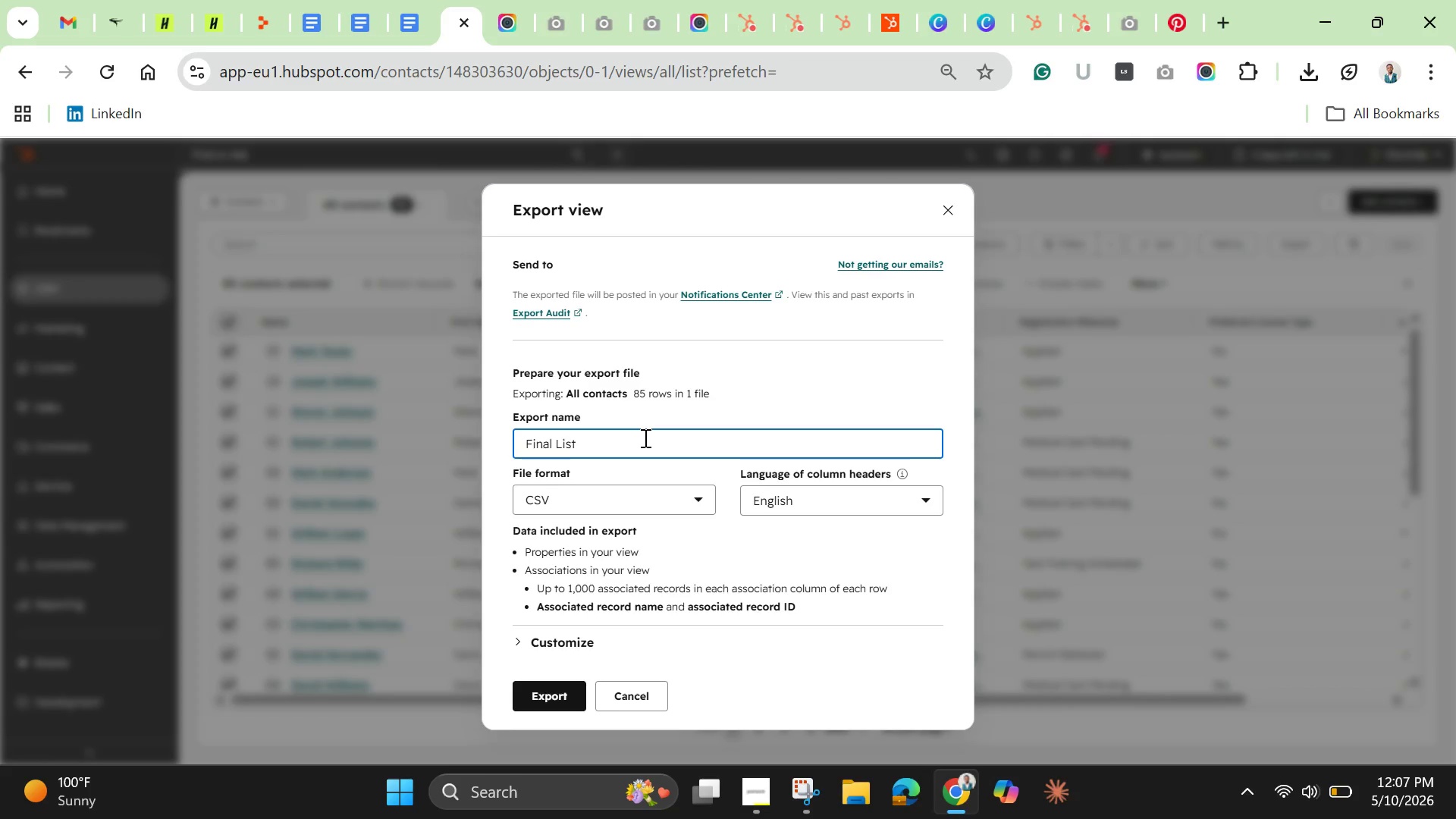 
wait(5.06)
 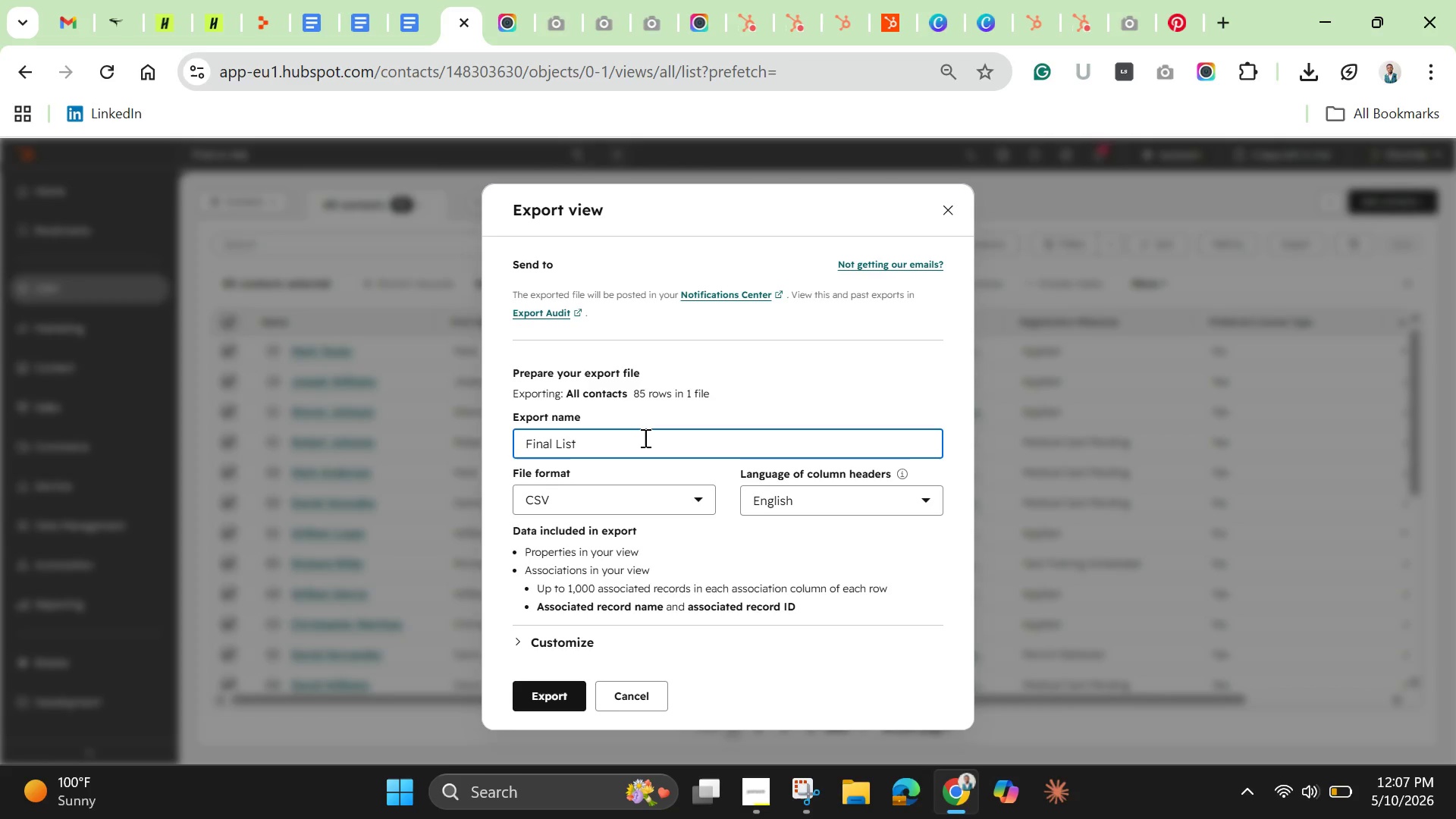 
type(Export)
 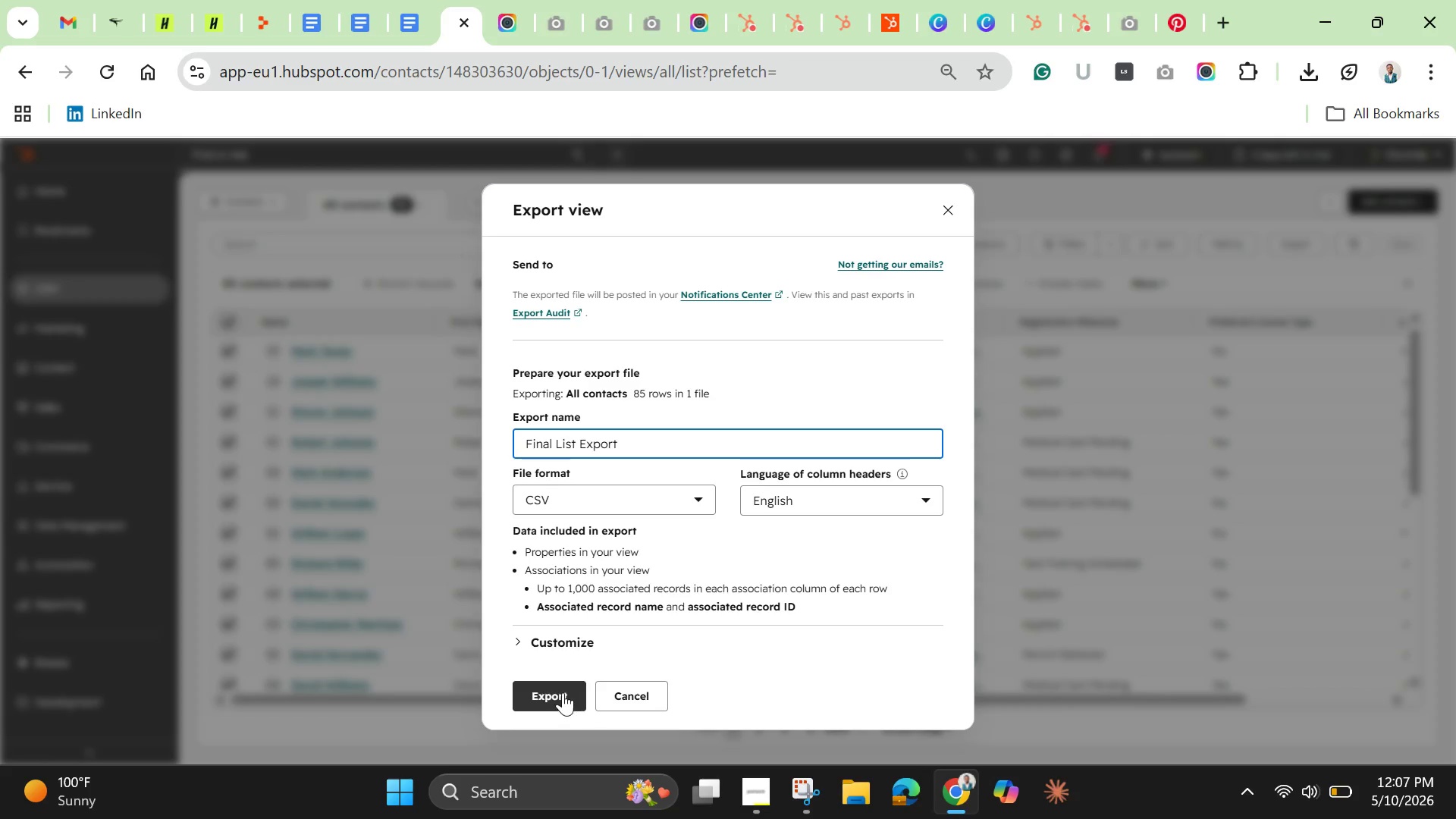 
wait(31.23)
 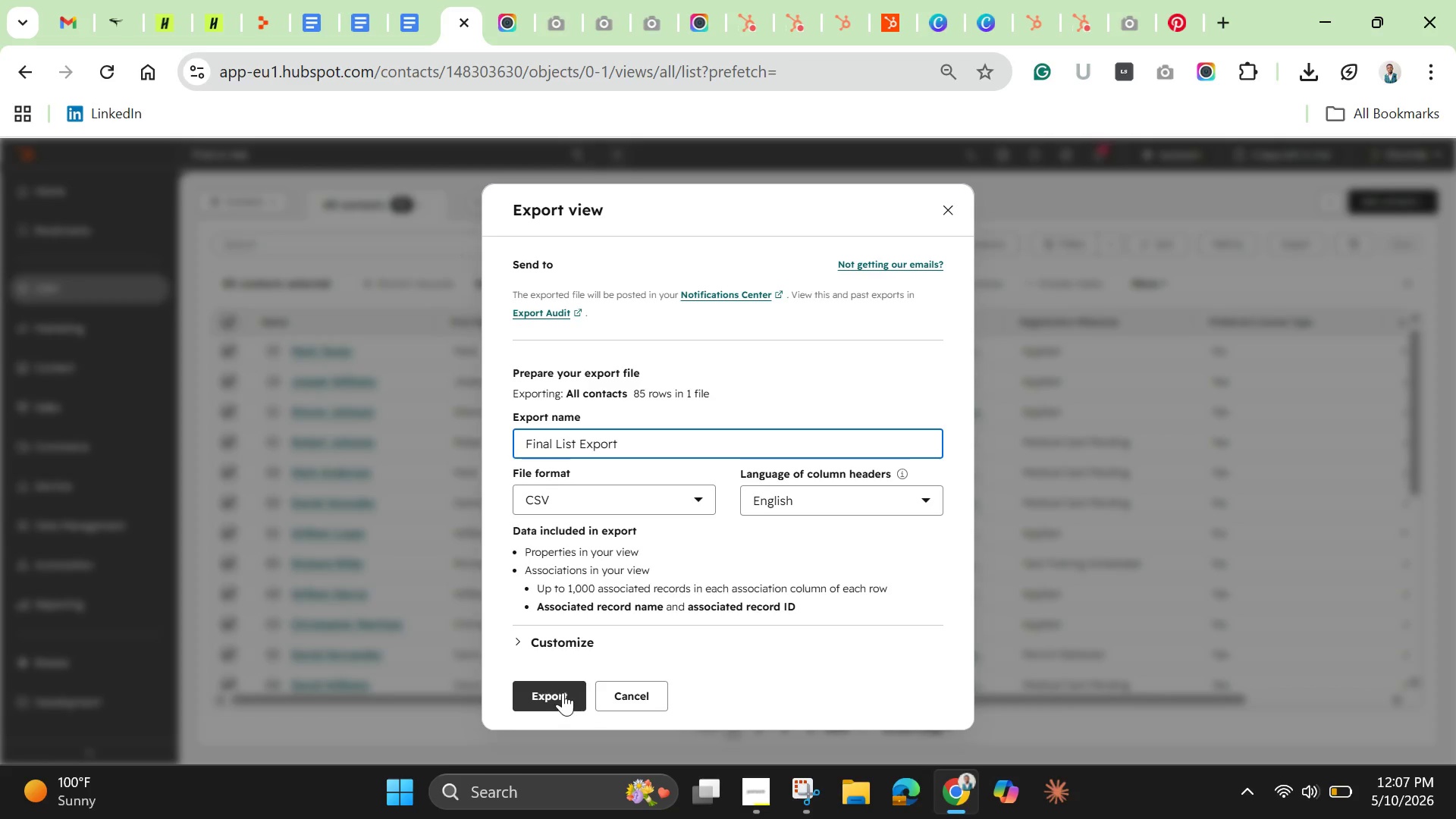 
left_click([563, 692])
 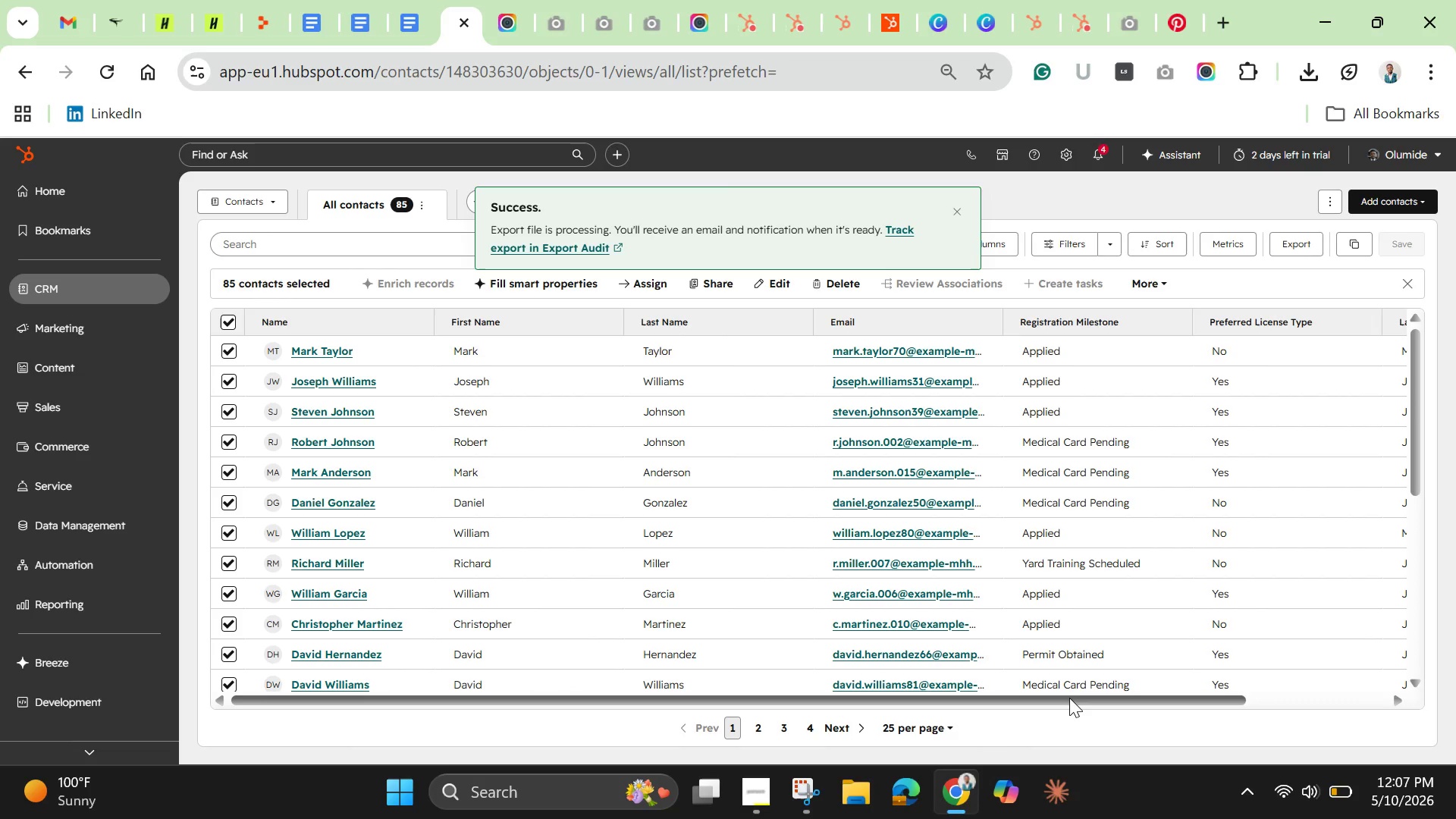 
wait(16.62)
 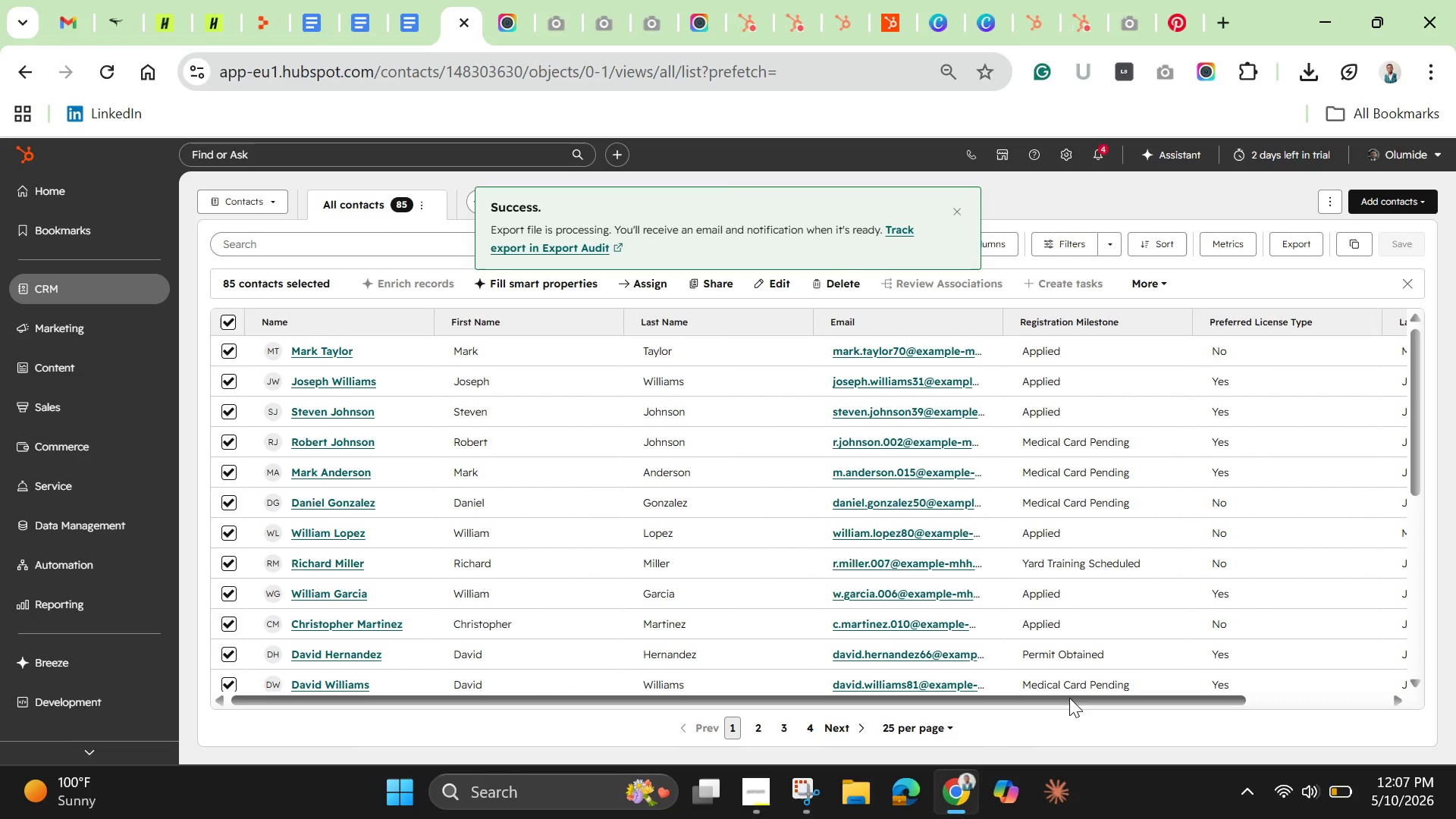 
mouse_move([902, 674])
 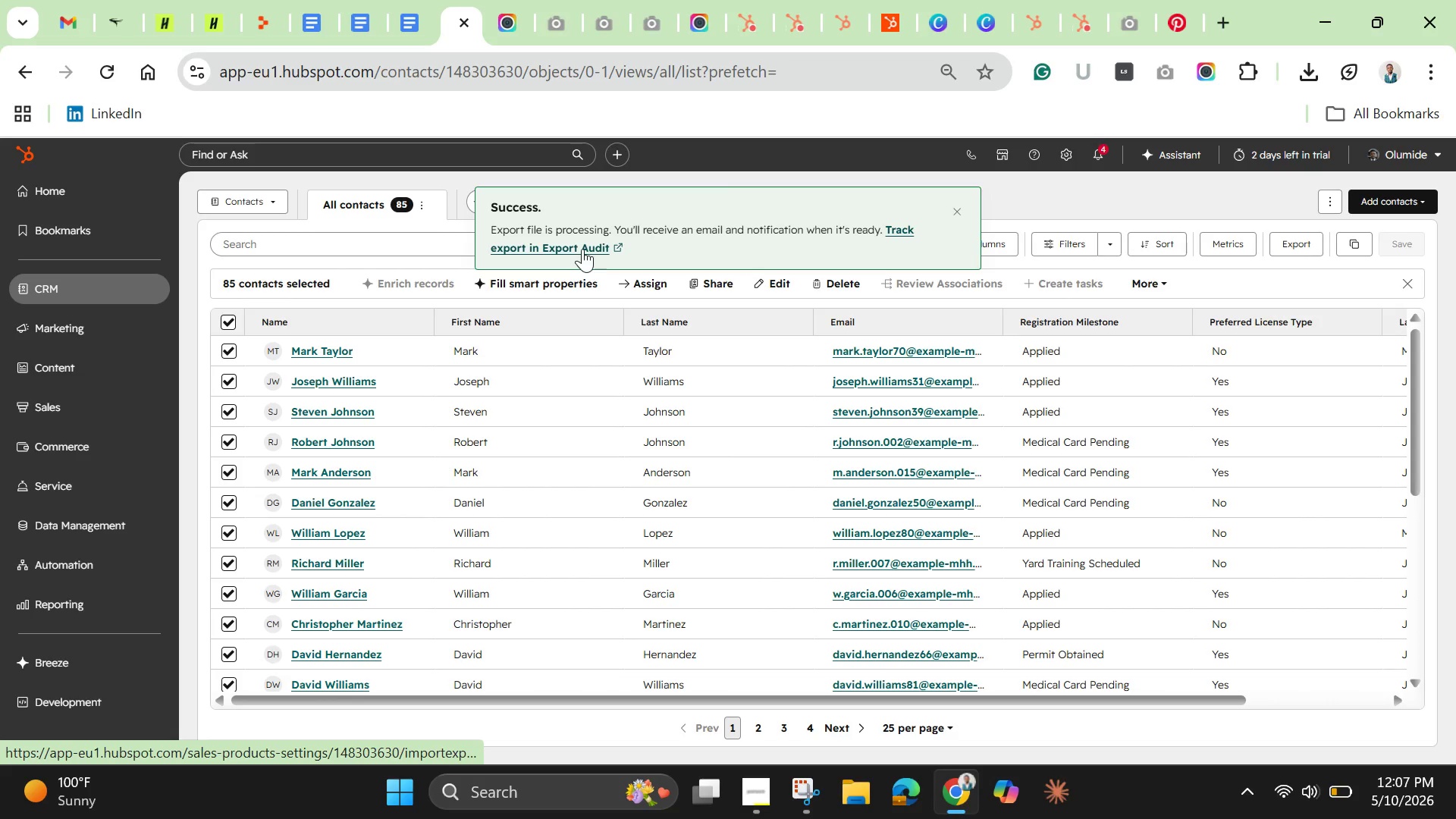 
left_click([582, 249])
 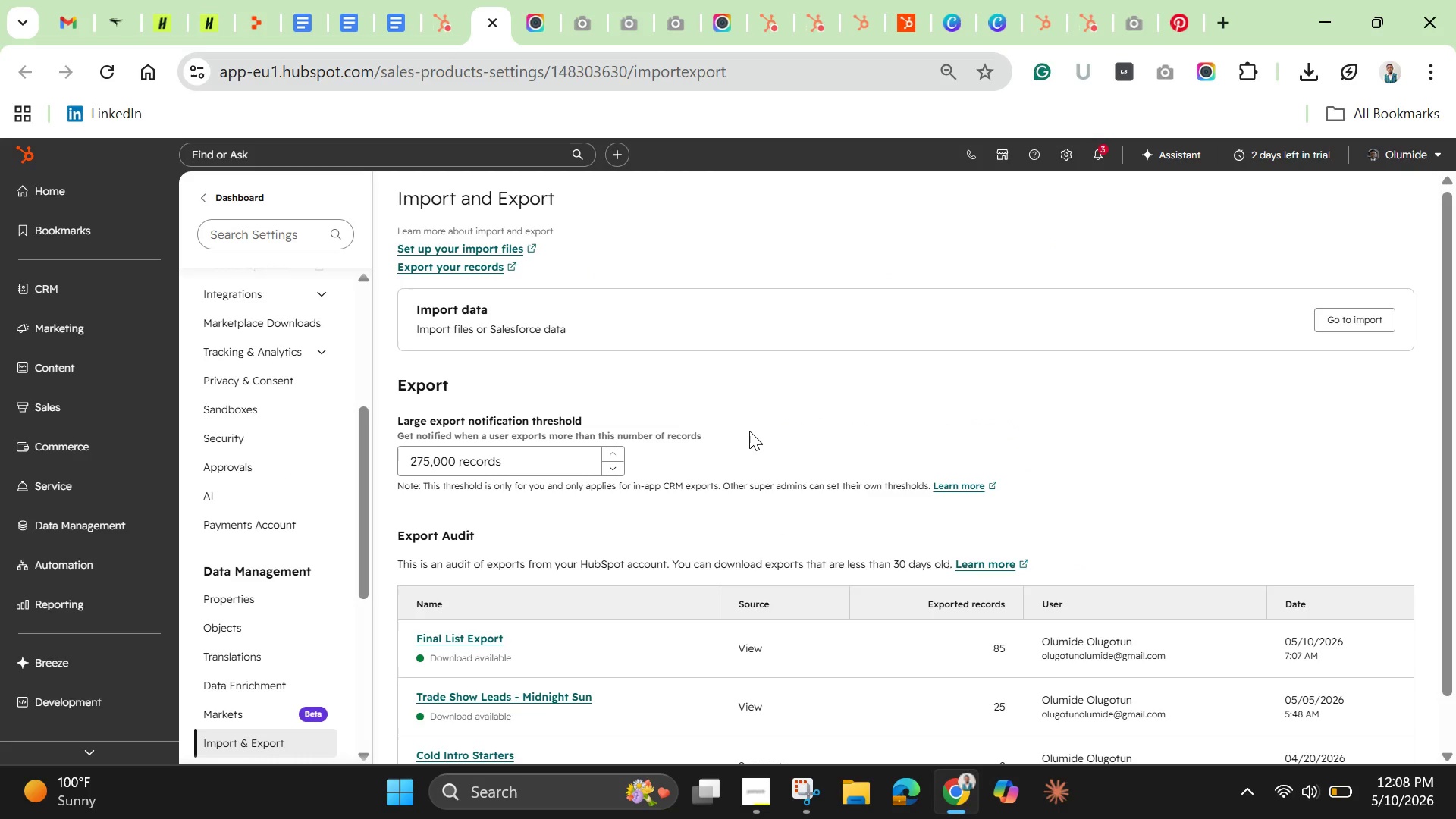 
wait(12.94)
 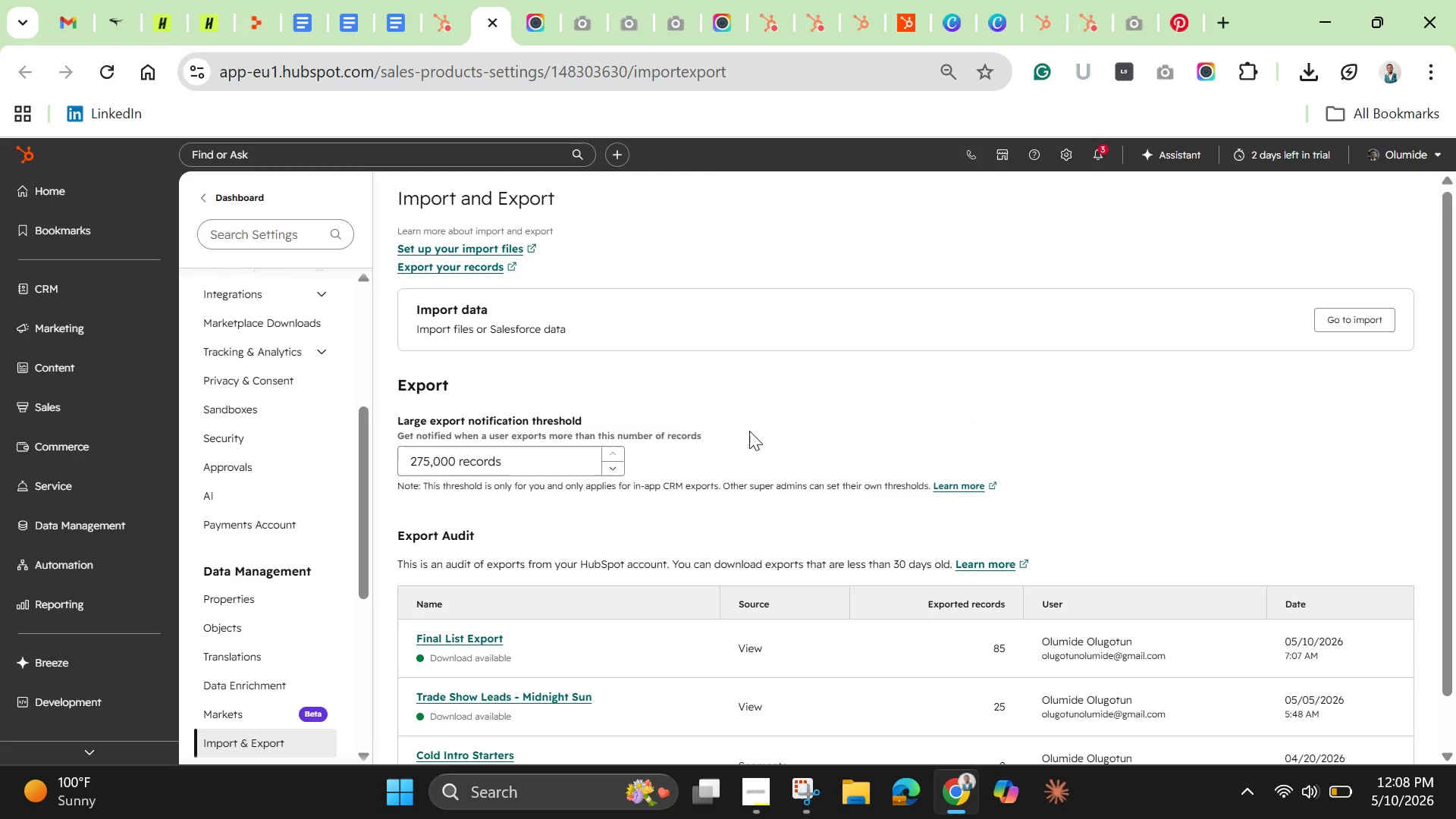 
scroll: coordinate [1223, 413], scroll_direction: down, amount: 1.0
 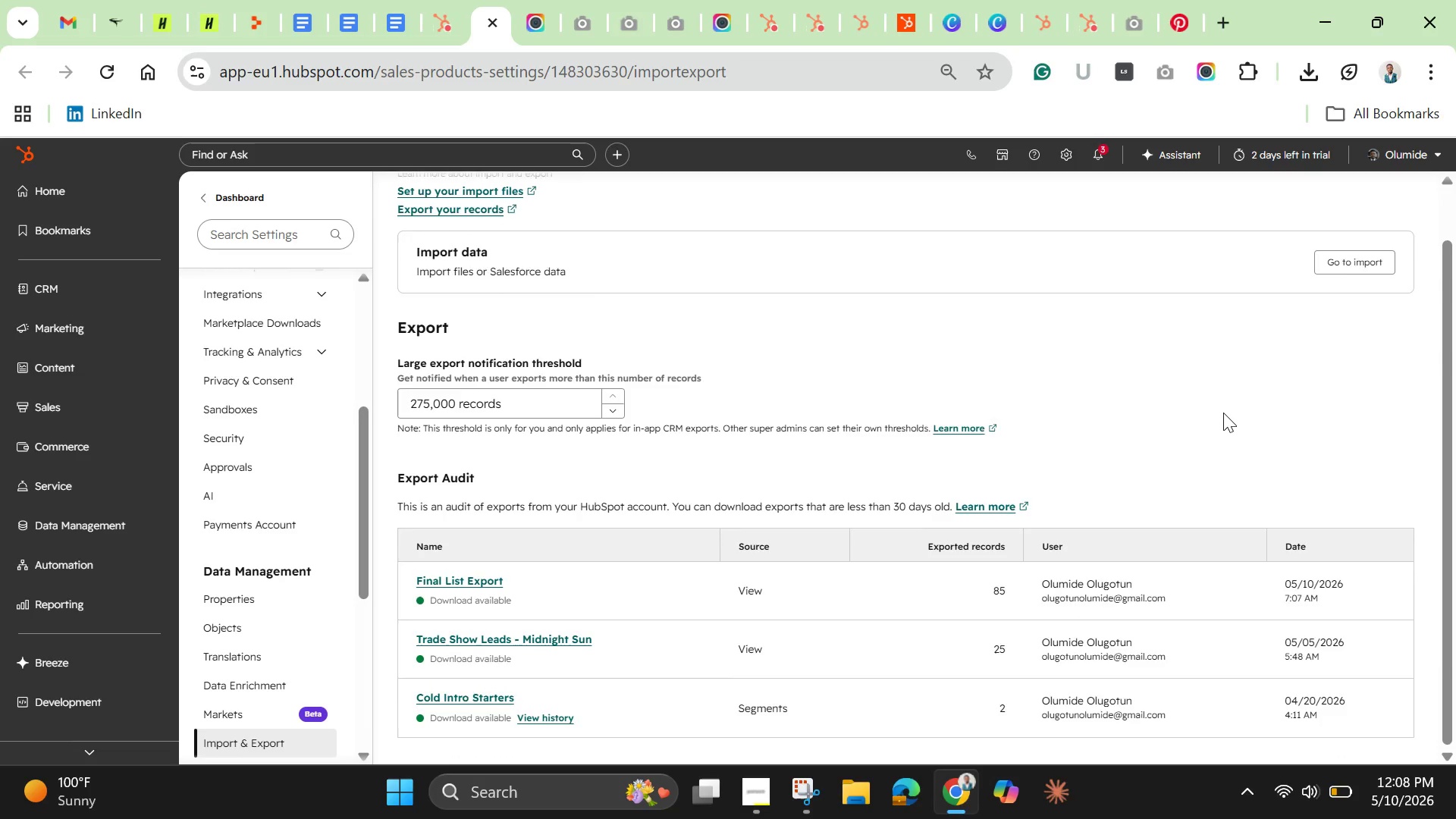 
scroll: coordinate [1223, 413], scroll_direction: none, amount: 0.0
 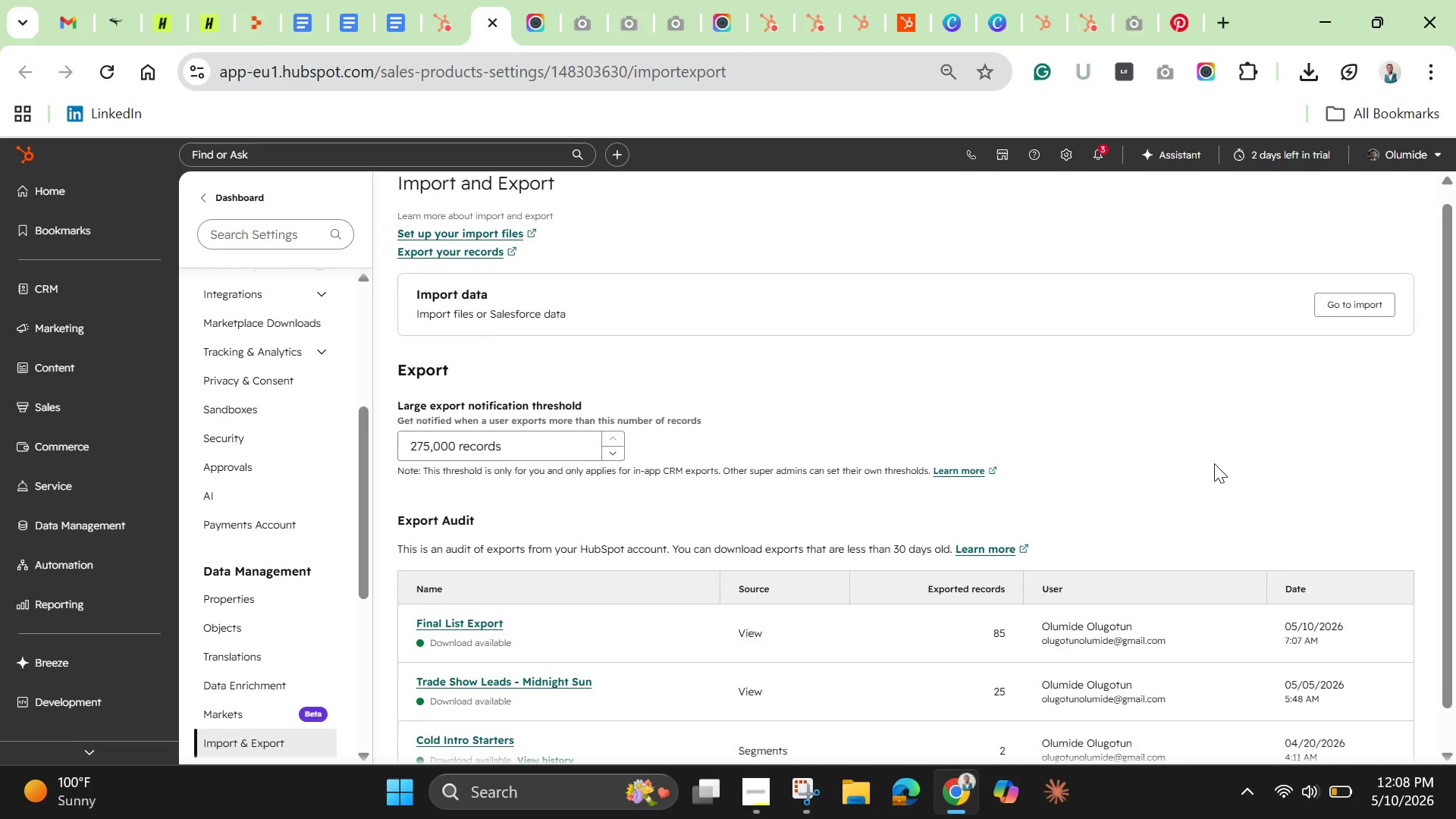 
scroll: coordinate [1214, 463], scroll_direction: down, amount: 1.0
 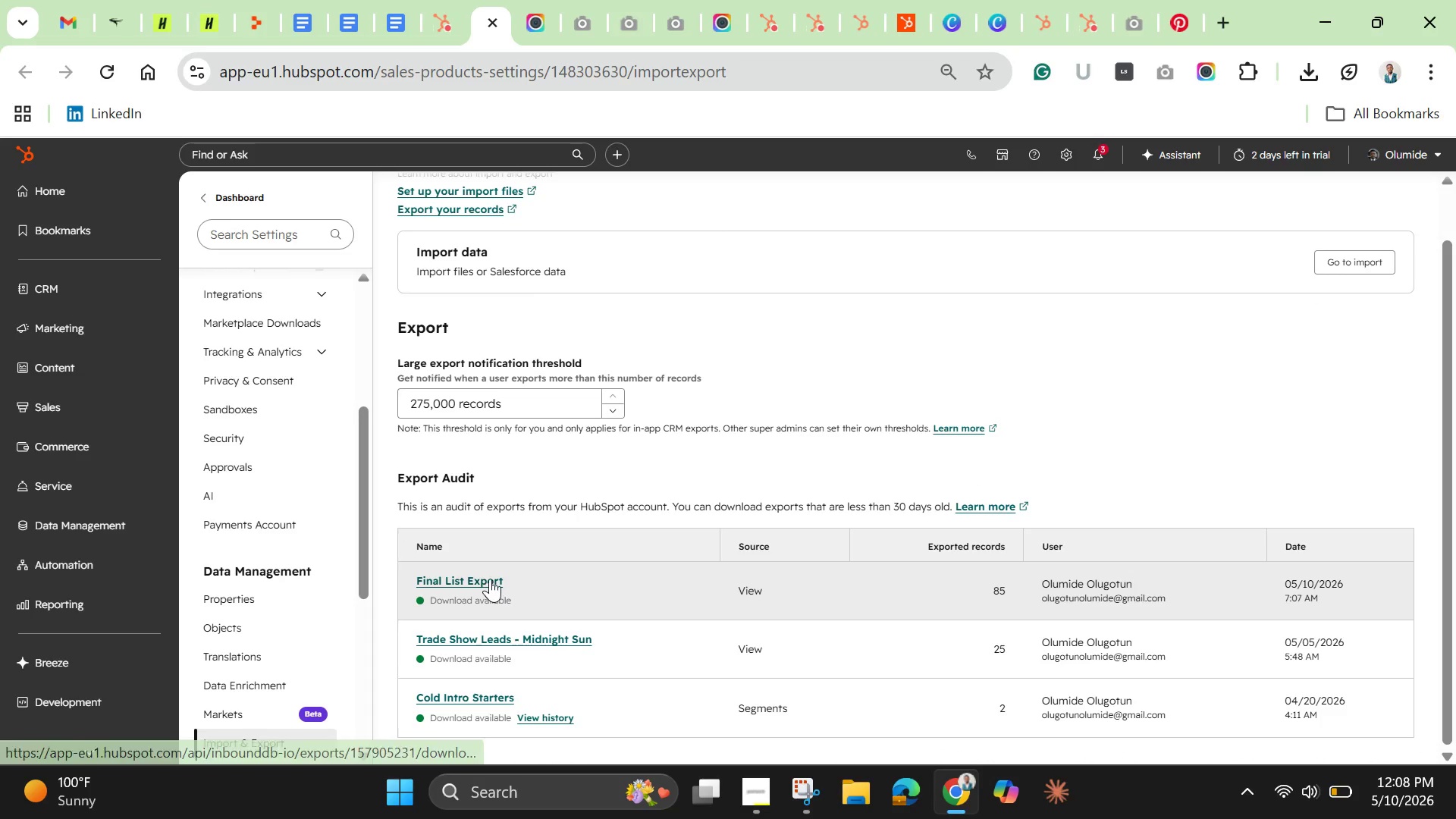 
left_click([490, 579])
 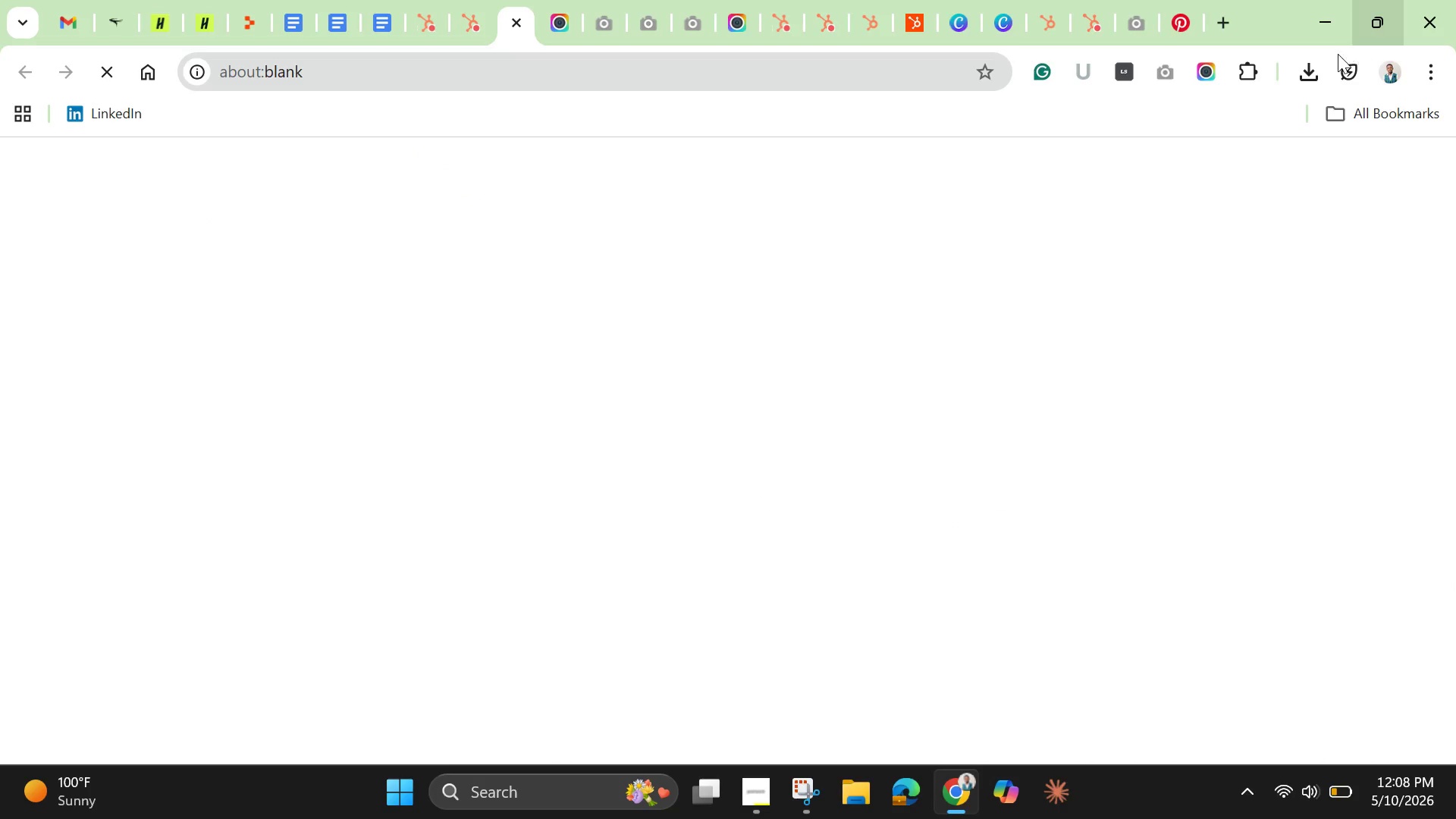 
left_click([1307, 74])
 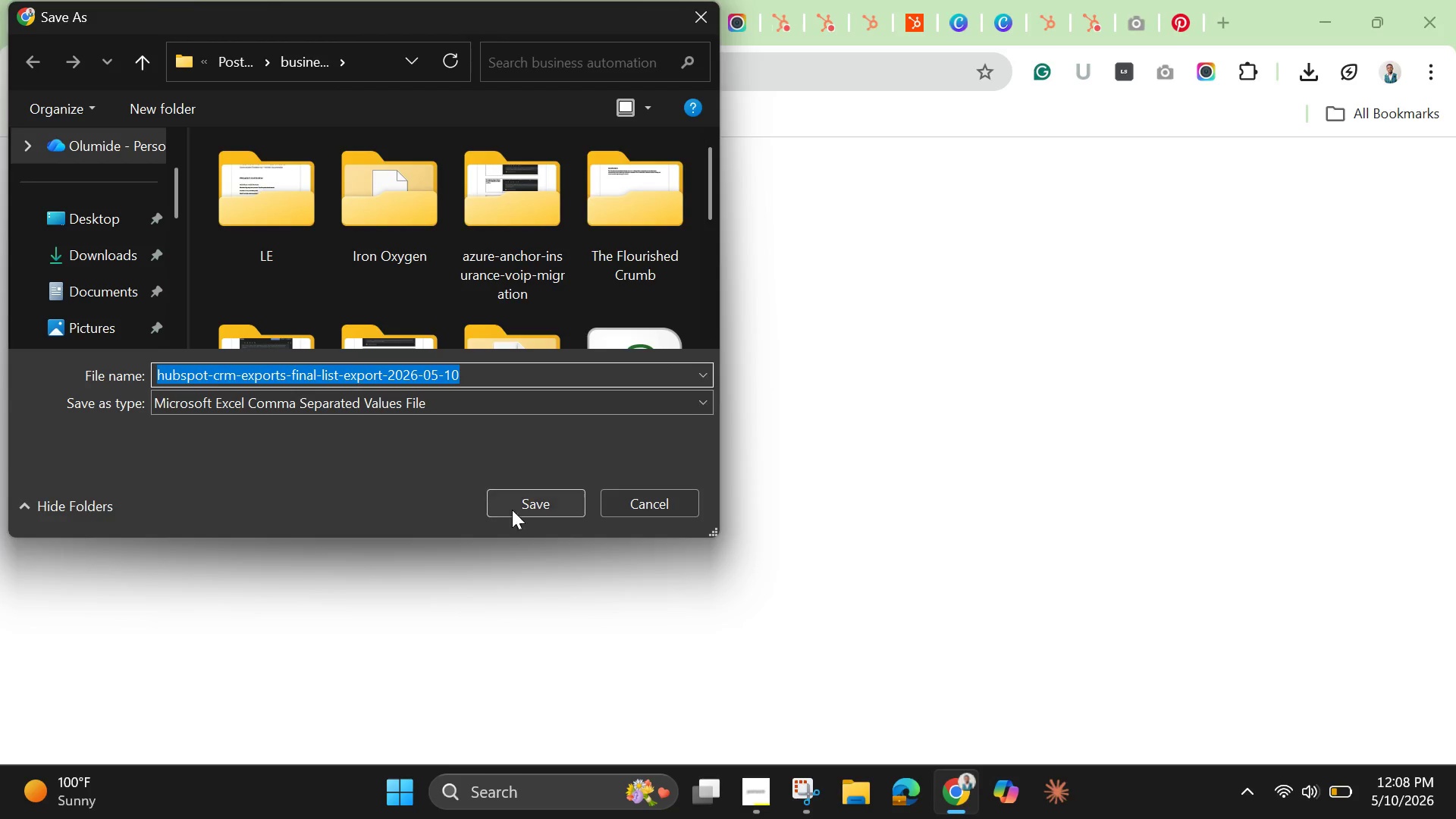 